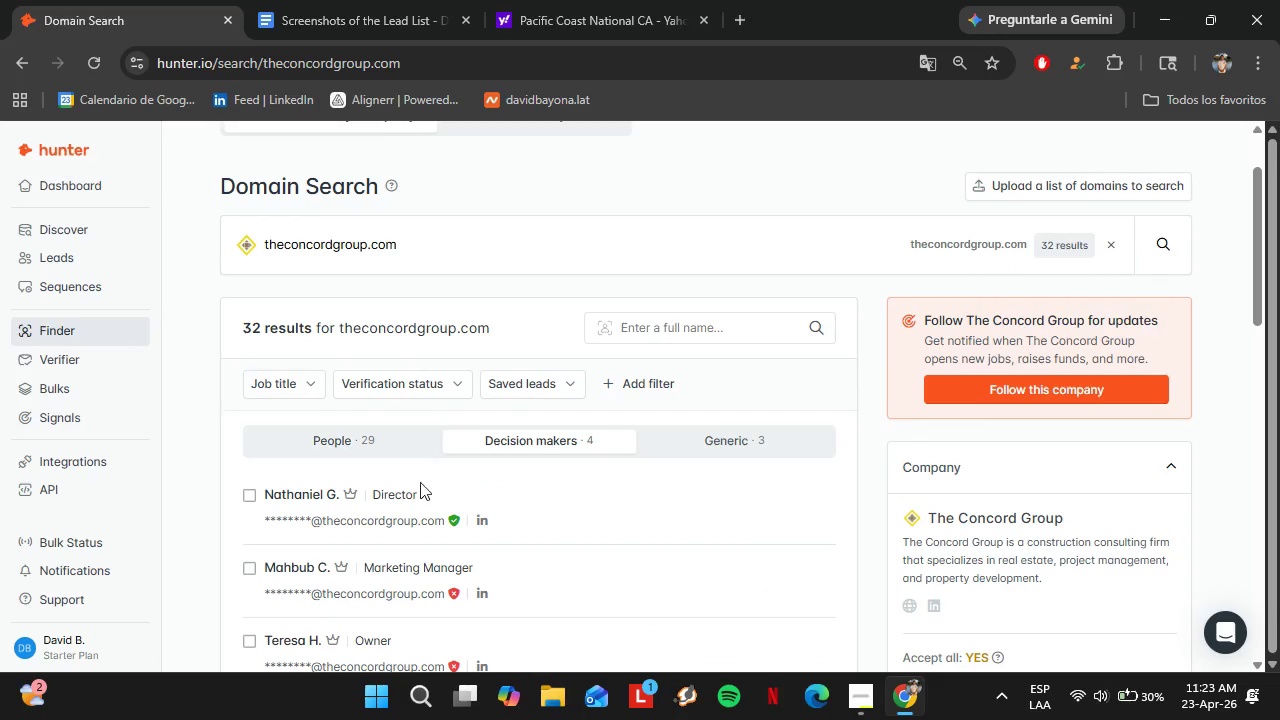 
scroll: coordinate [427, 489], scroll_direction: none, amount: 0.0
 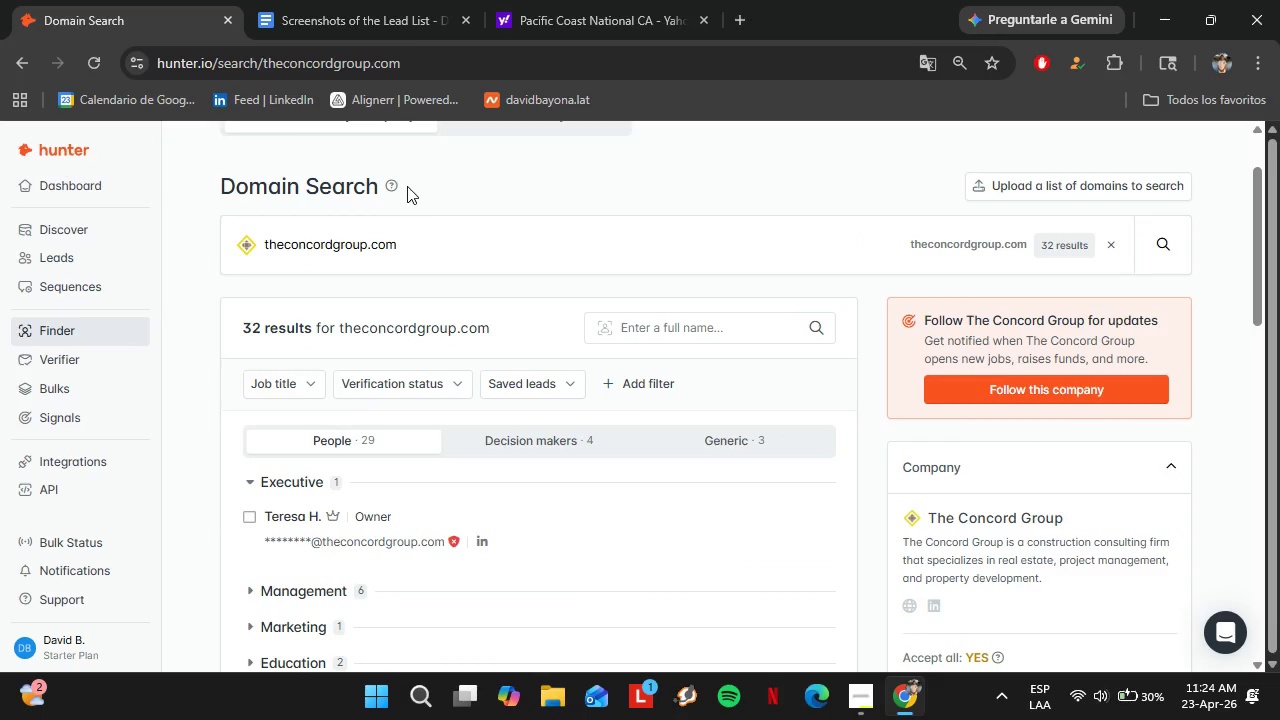 
double_click([425, 218])
 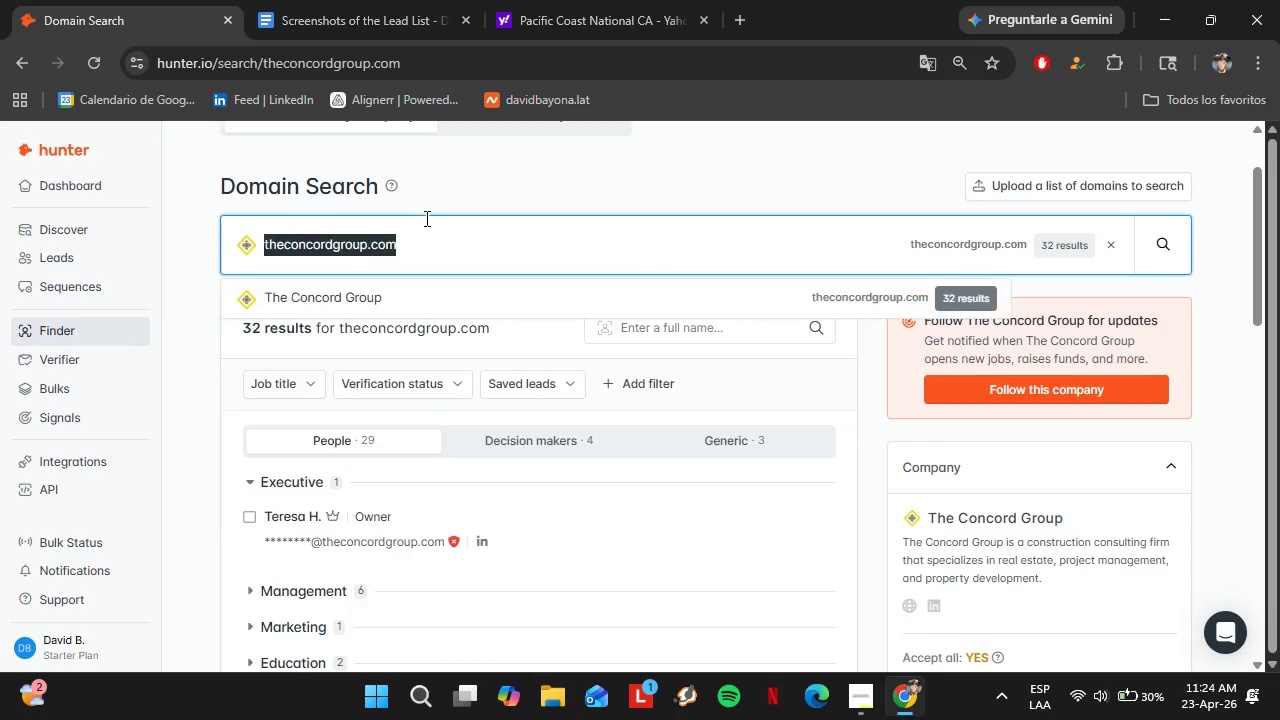 
triple_click([425, 218])
 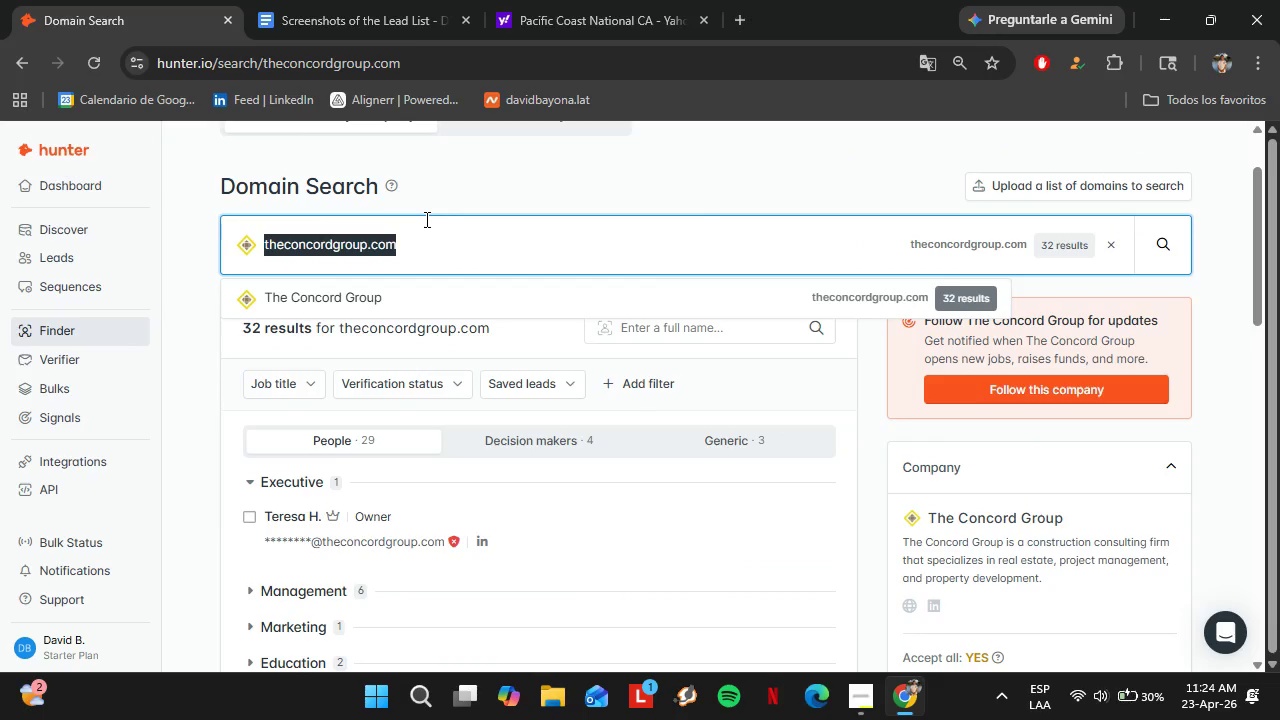 
type(vailresortsdevelopment)
 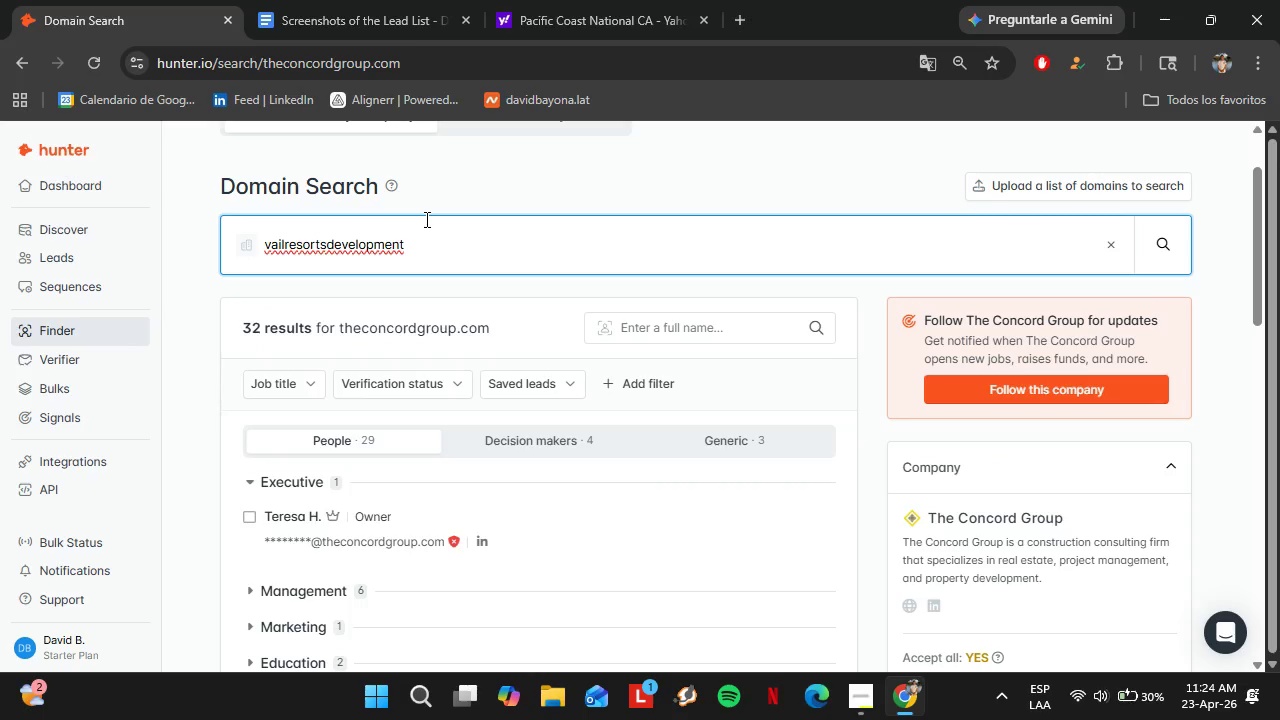 
left_click_drag(start_coordinate=[425, 219], to_coordinate=[246, 224])
 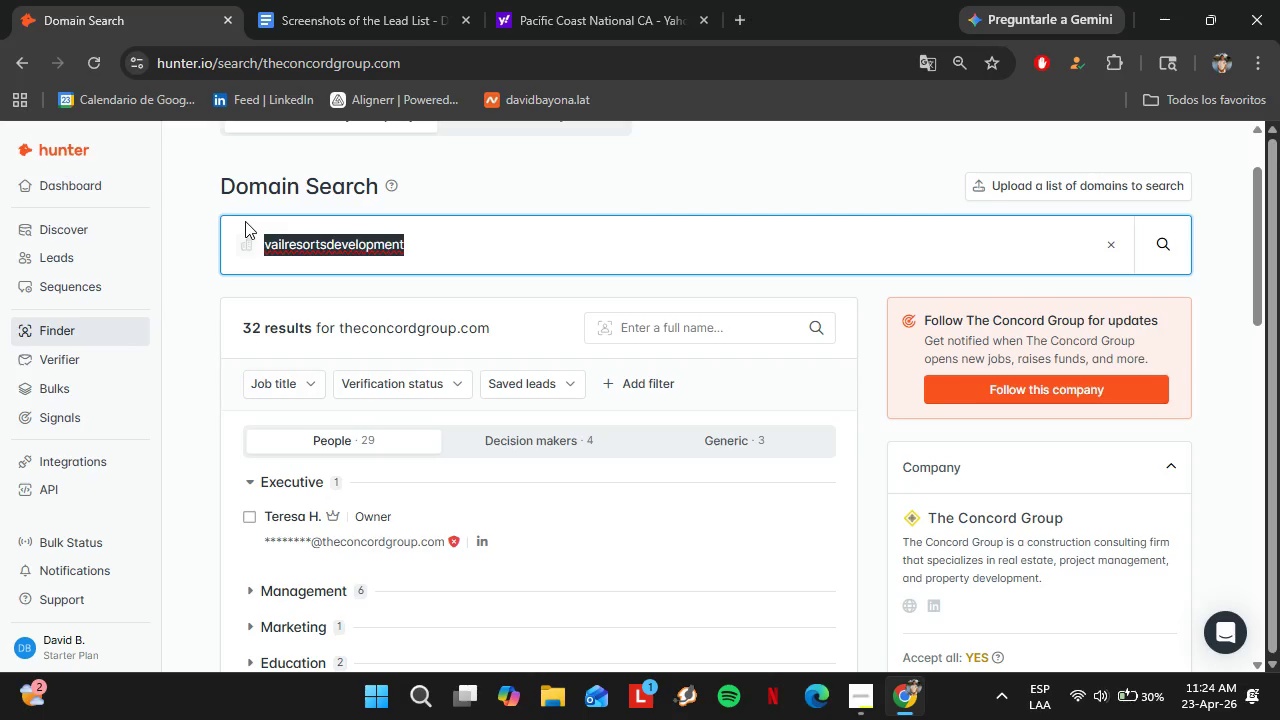 
key(Control+C)
 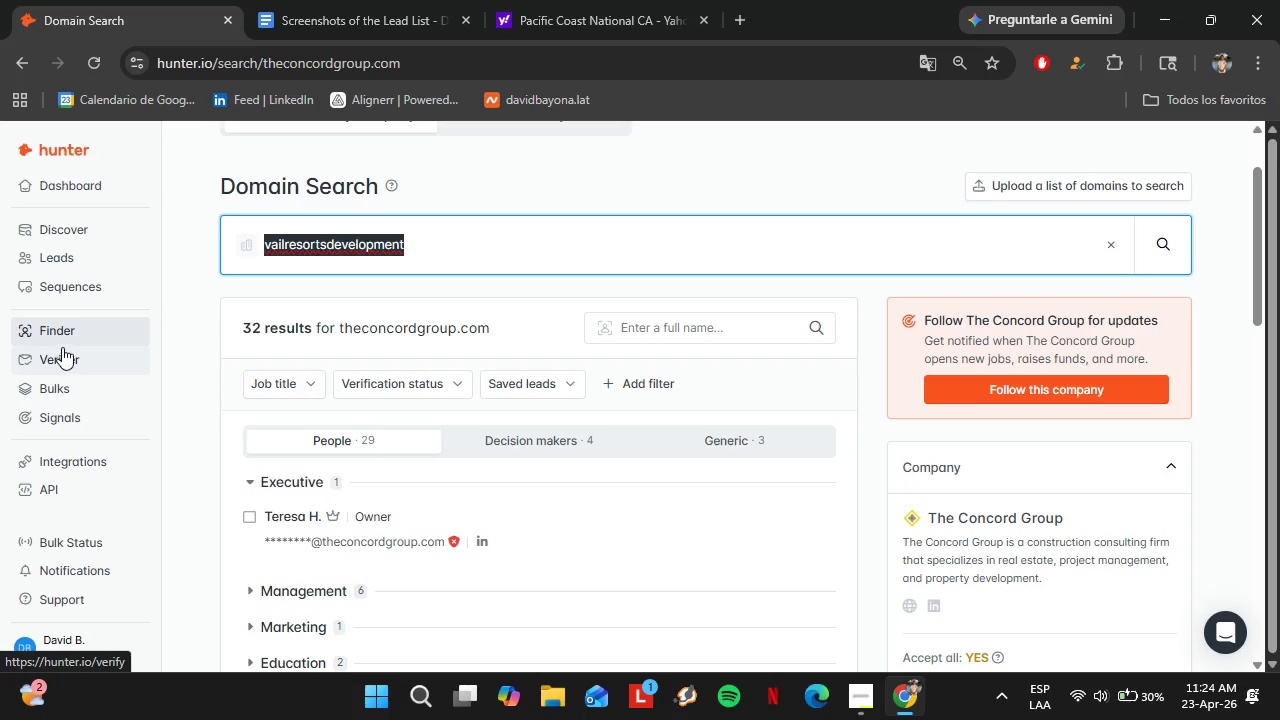 
mouse_move([124, 271])
 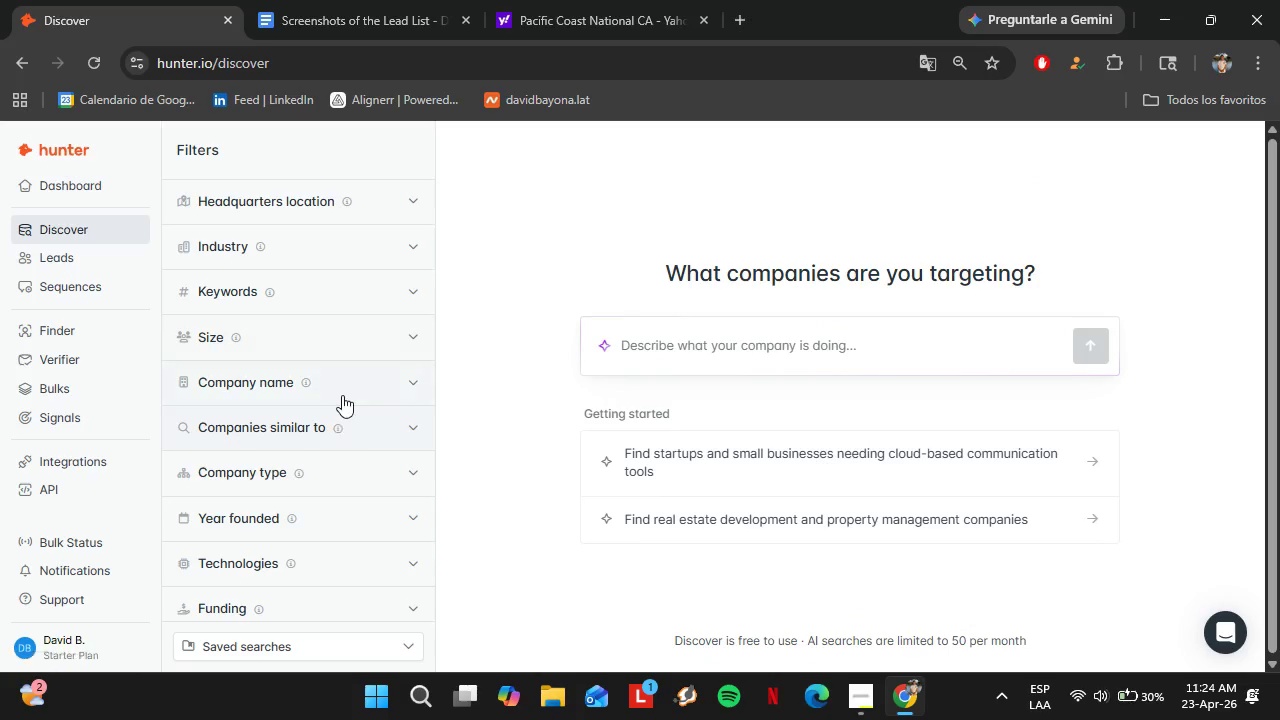 
left_click([342, 385])
 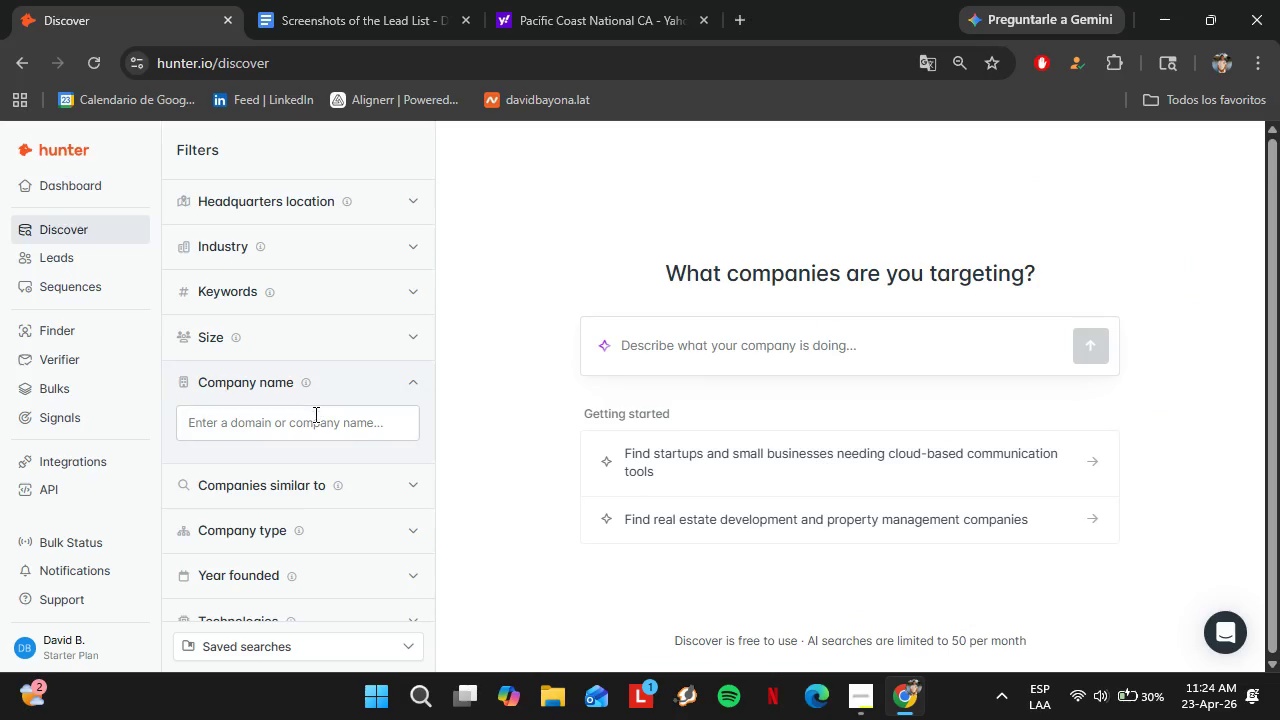 
left_click([313, 415])
 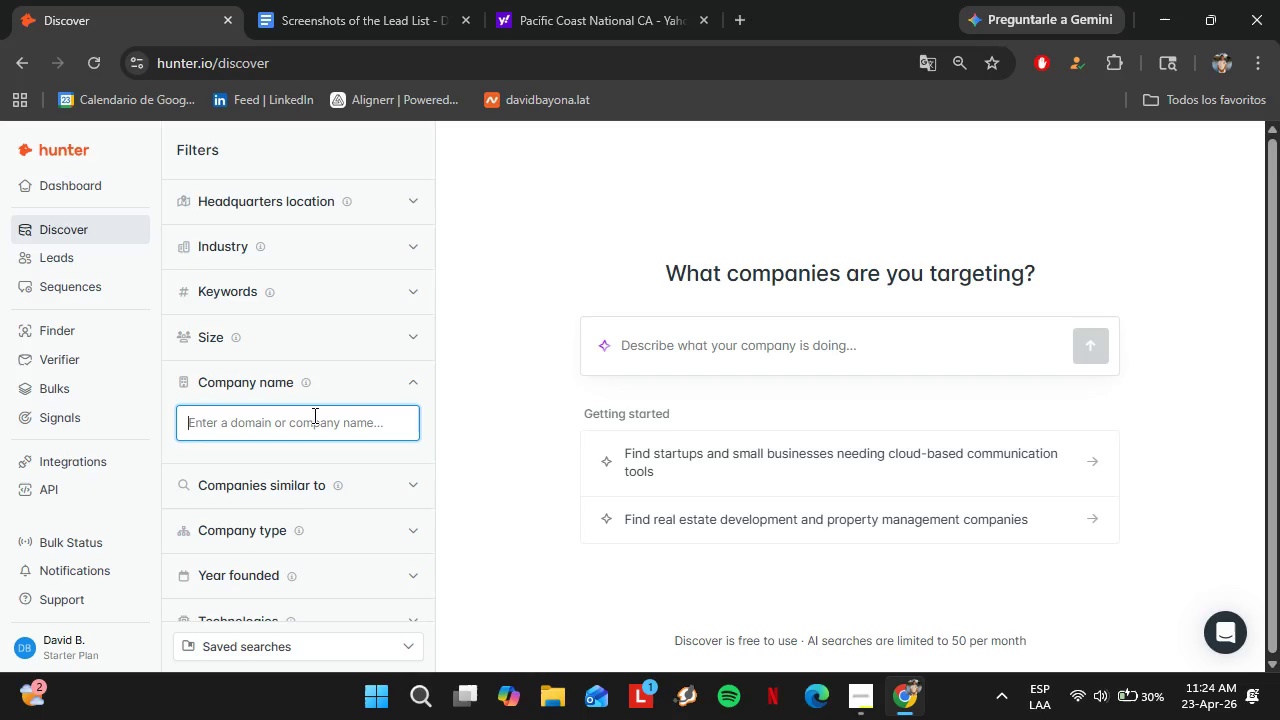 
key(Control+C)
 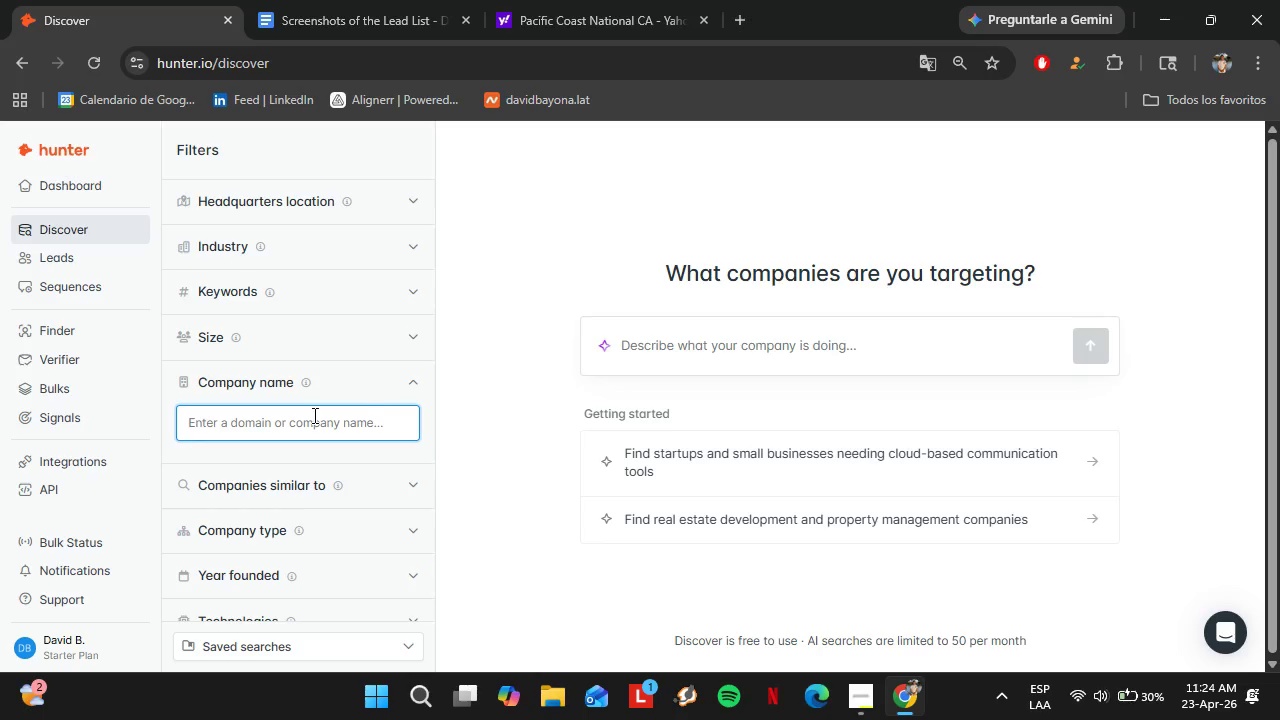 
key(Control+V)
 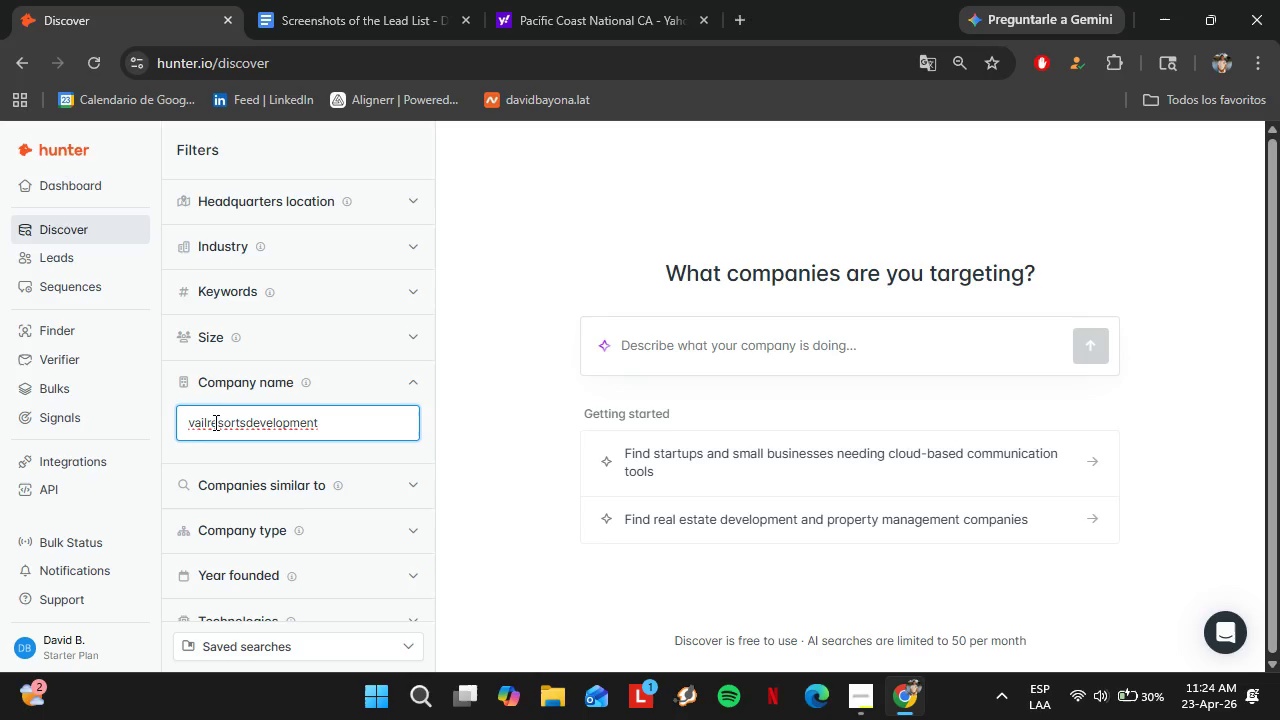 
left_click([210, 422])
 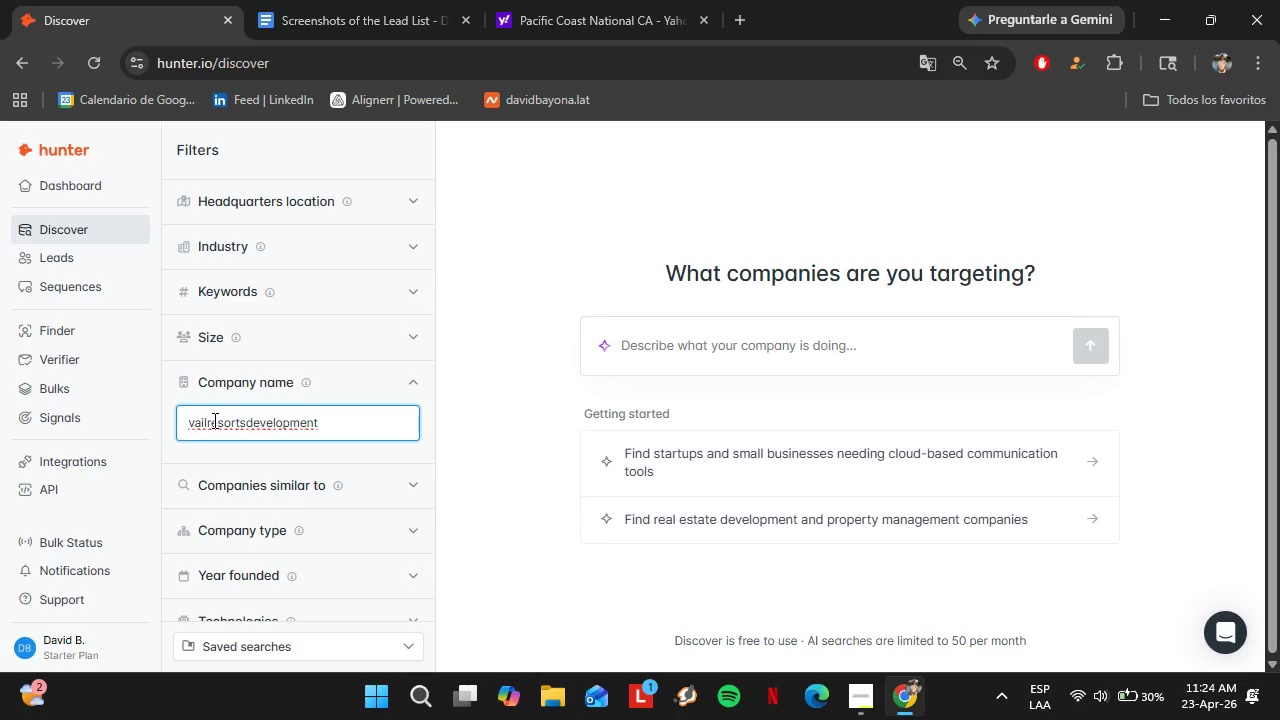 
key(ArrowLeft)
 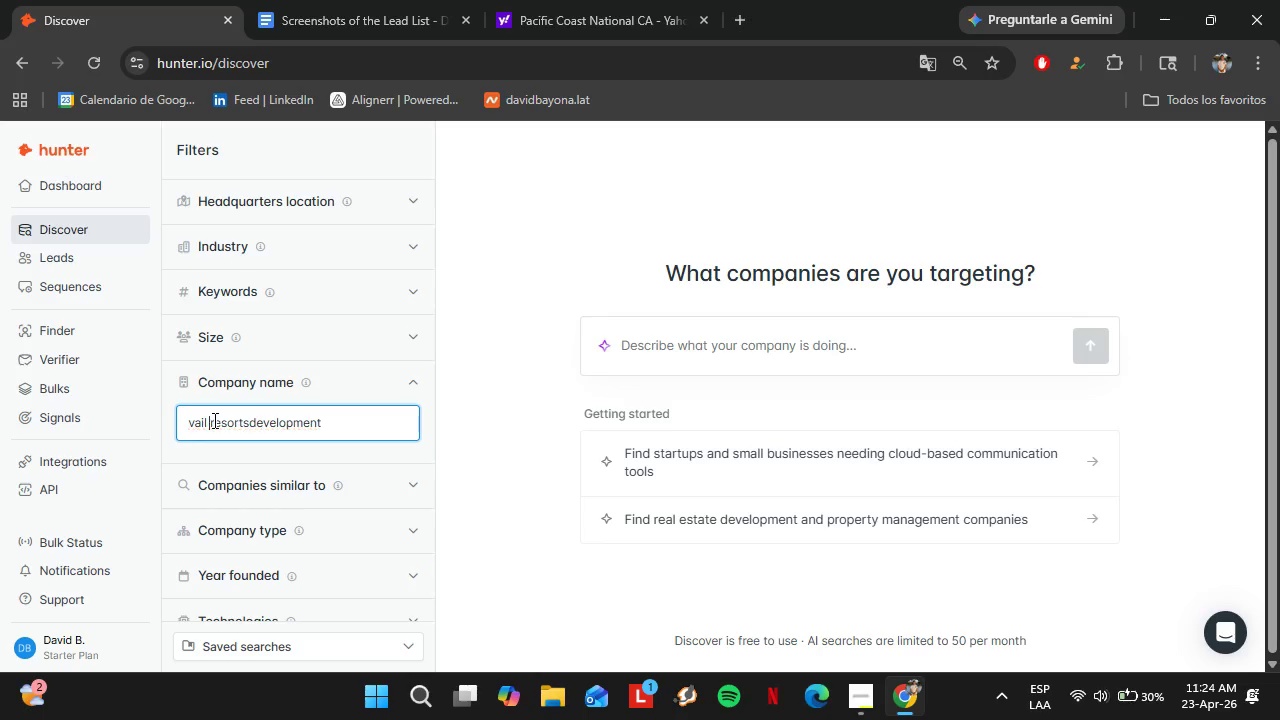 
key(Space)
 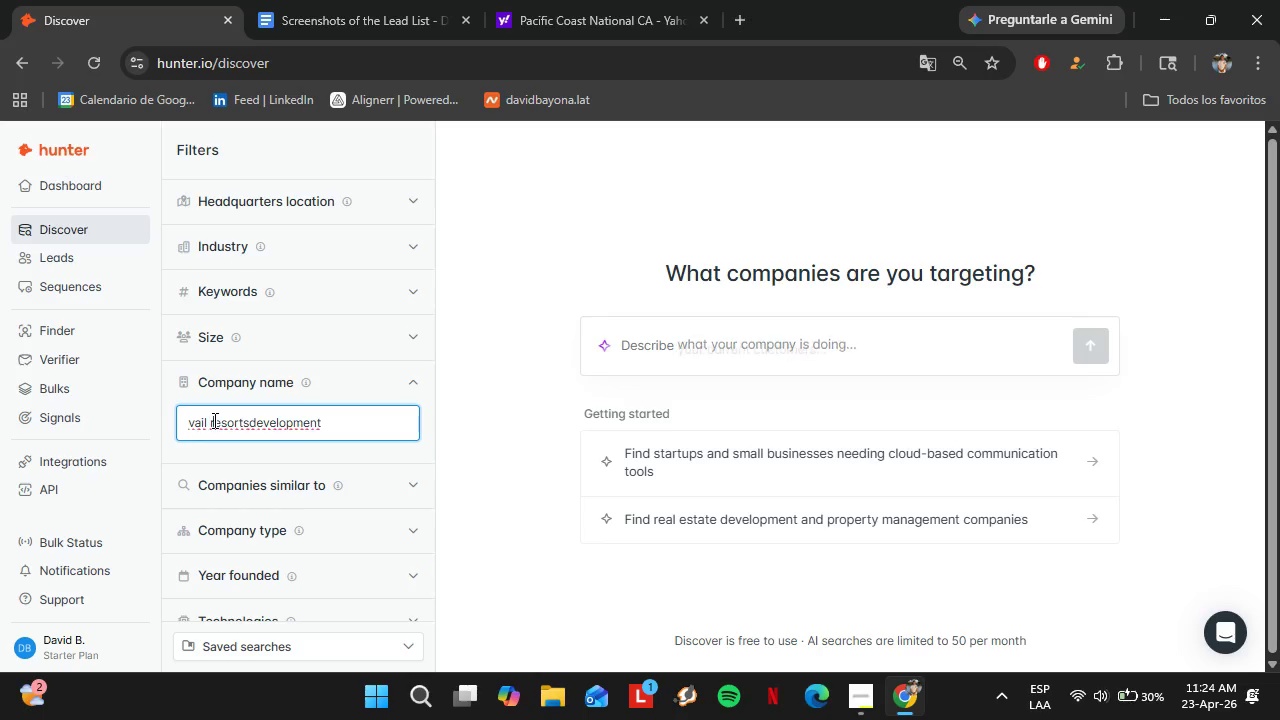 
hold_key(key=ArrowRight, duration=0.67)
 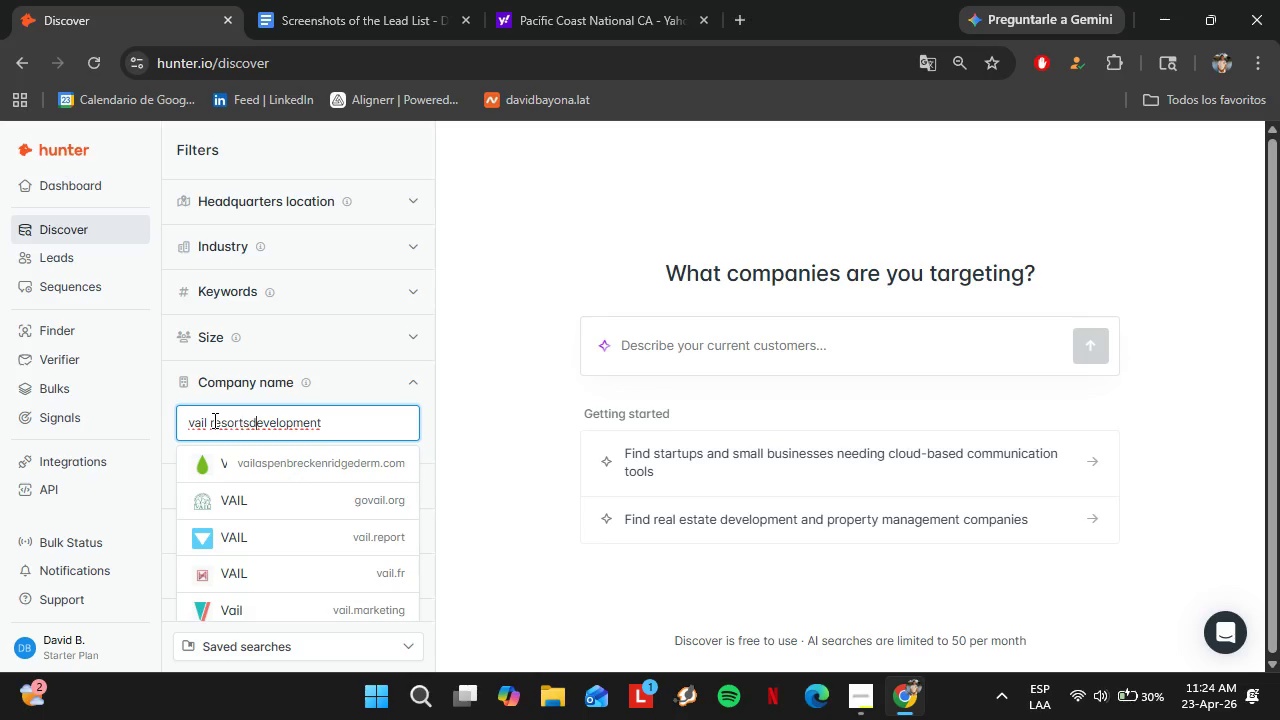 
key(ArrowRight)
 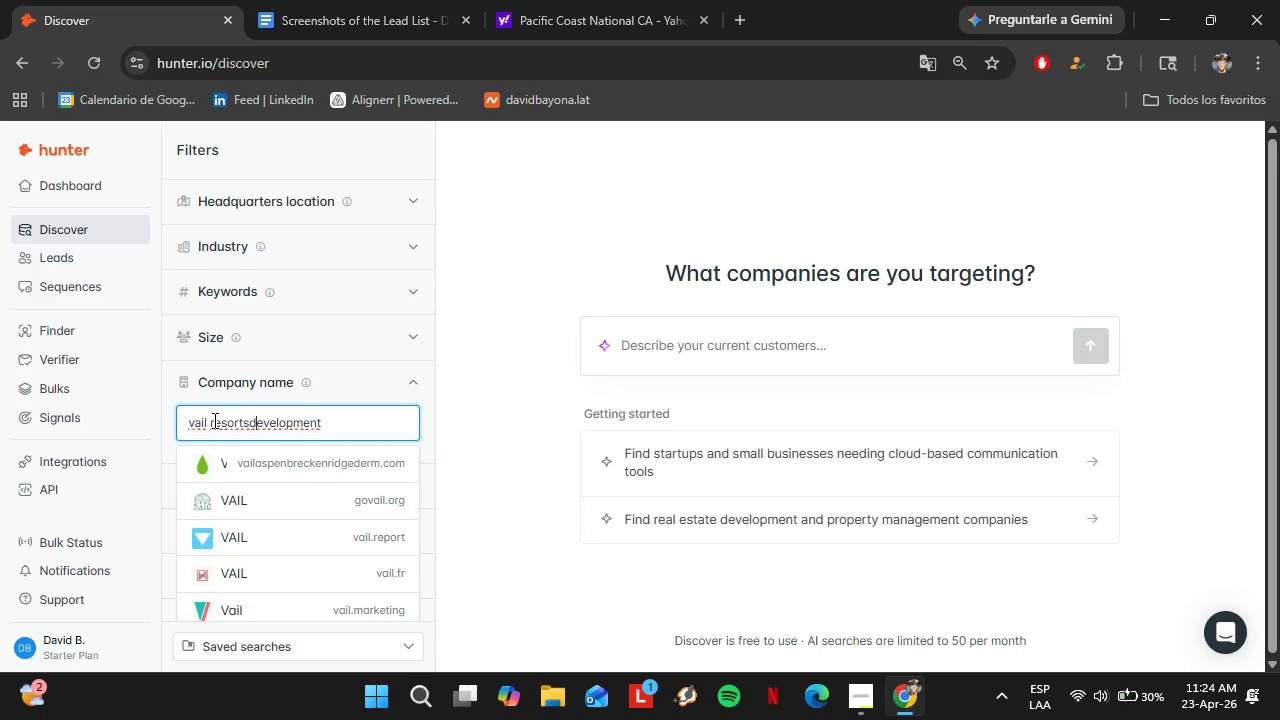 
key(ArrowLeft)
 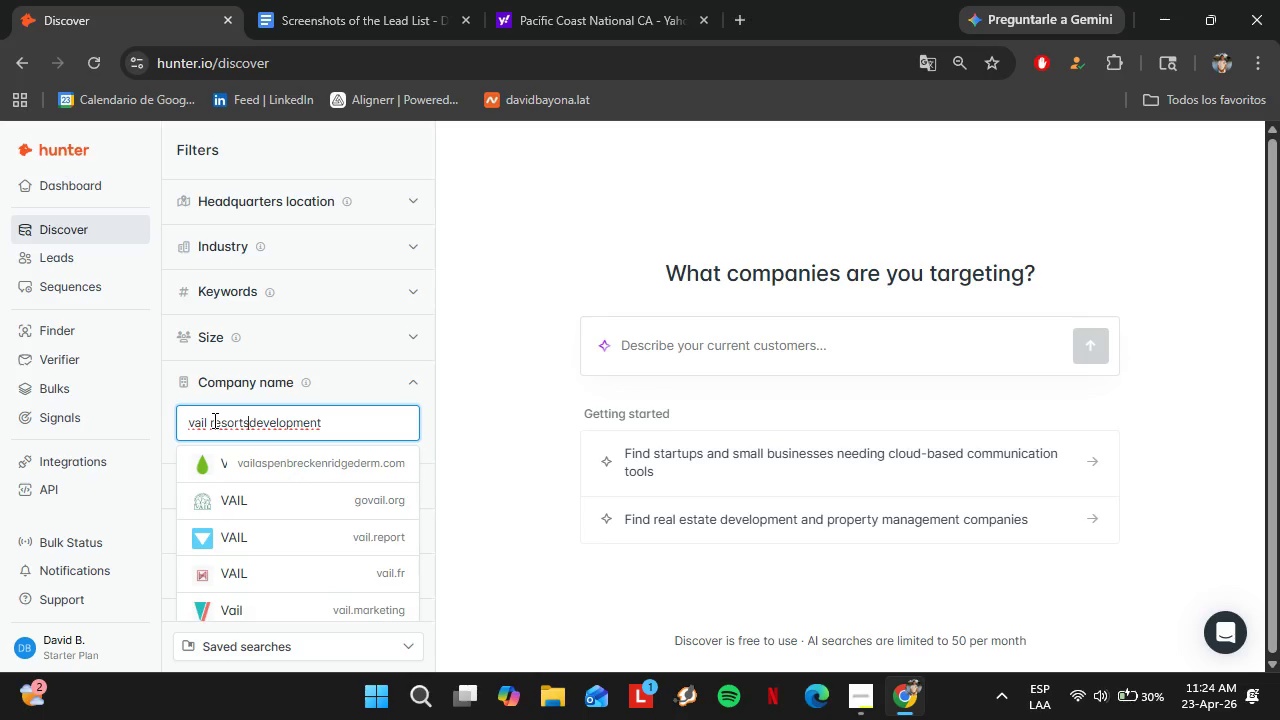 
key(Space)
 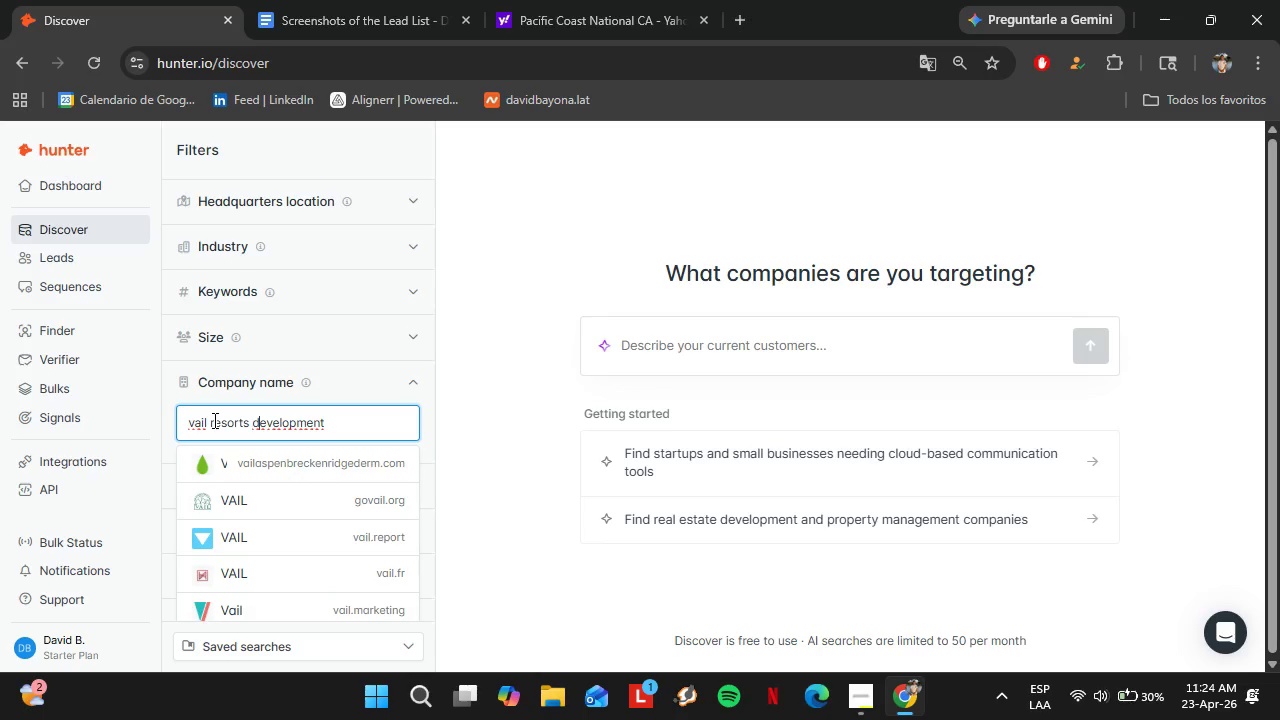 
hold_key(key=ArrowRight, duration=0.98)
 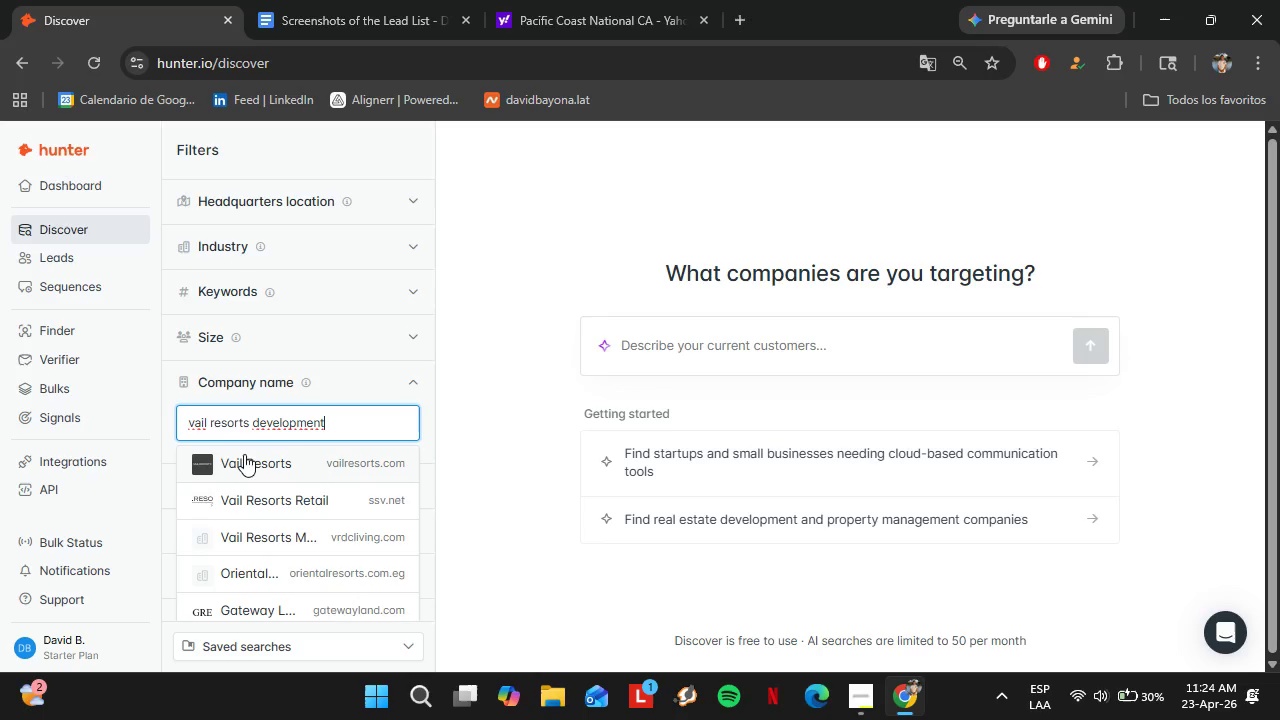 
left_click([266, 462])
 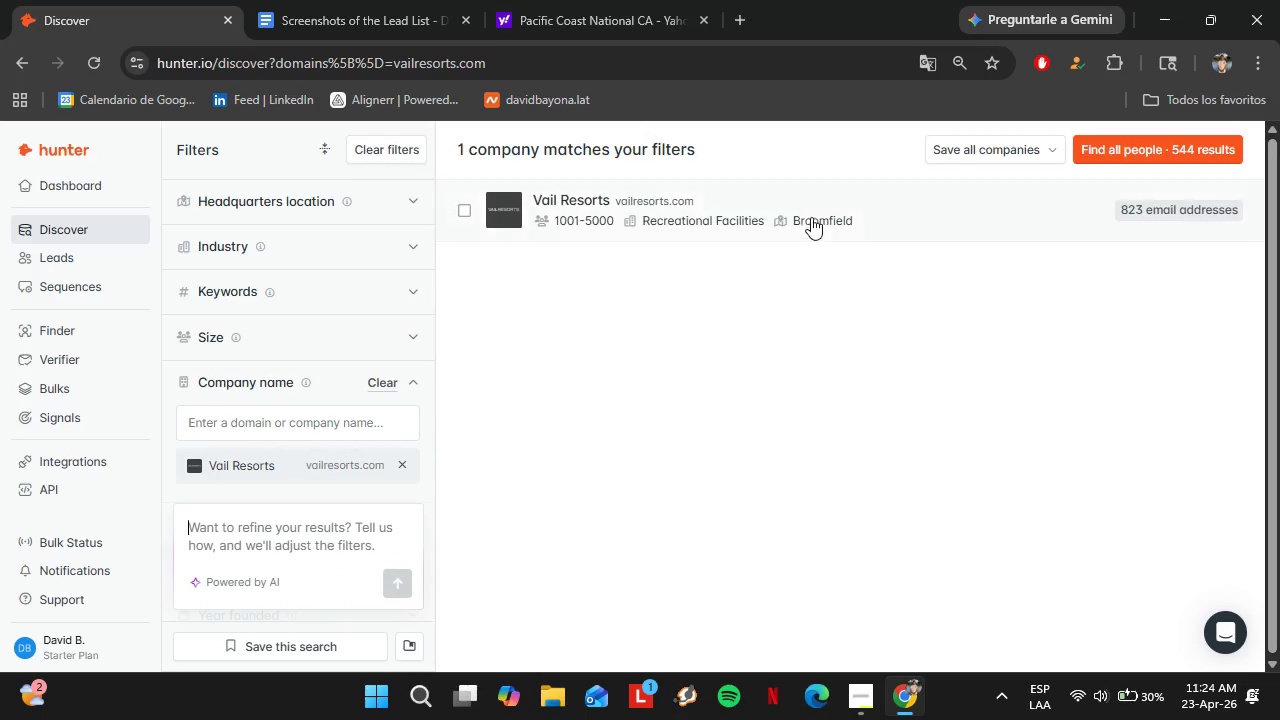 
left_click([881, 205])
 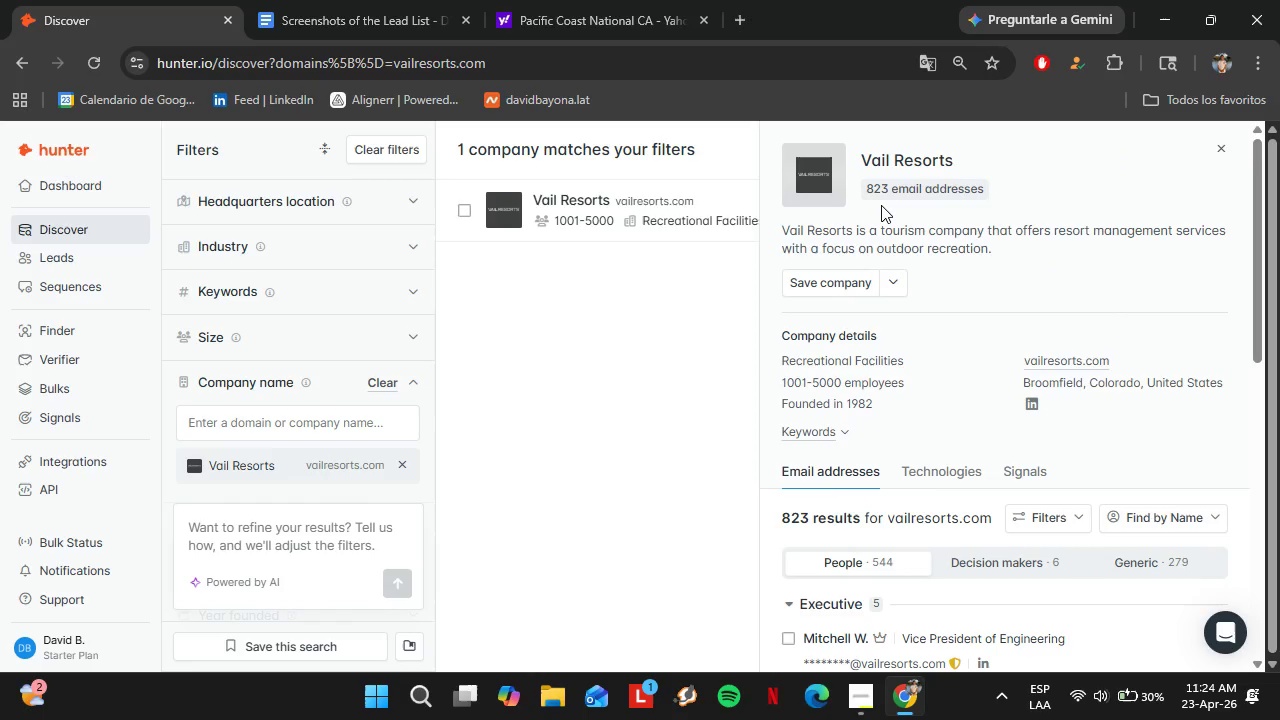 
wait(6.27)
 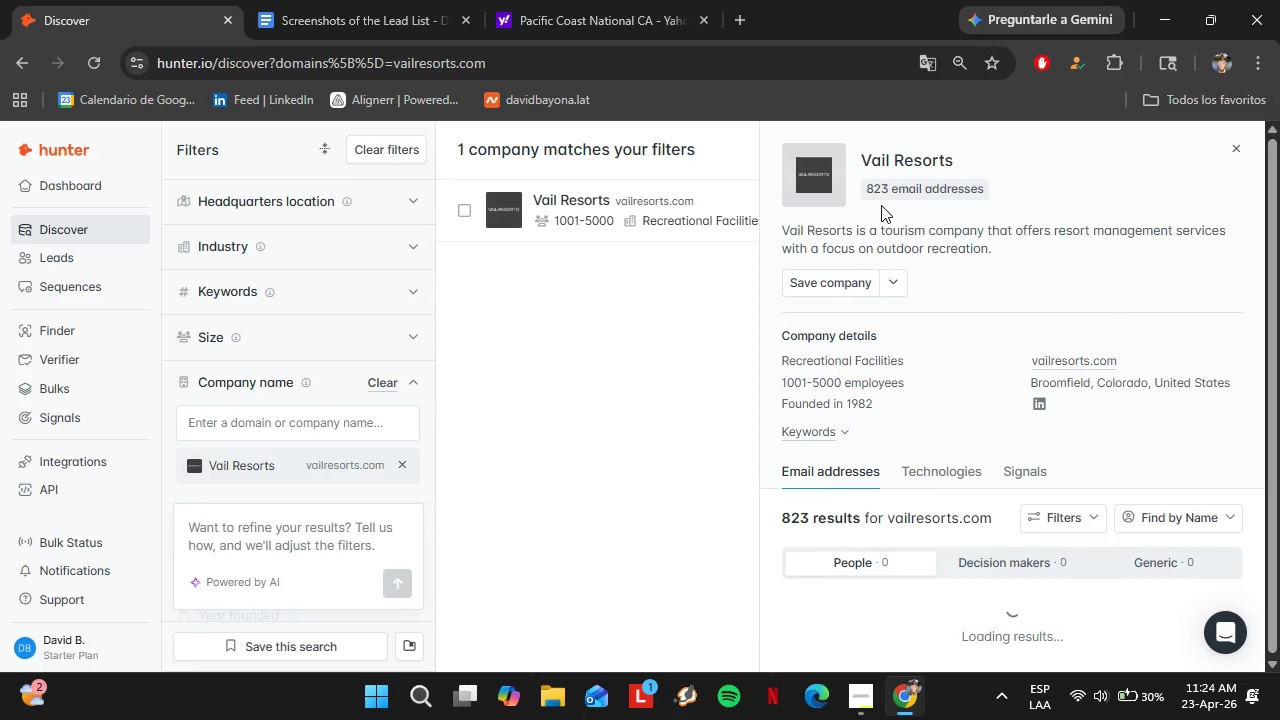 
scroll: coordinate [931, 313], scroll_direction: none, amount: 0.0
 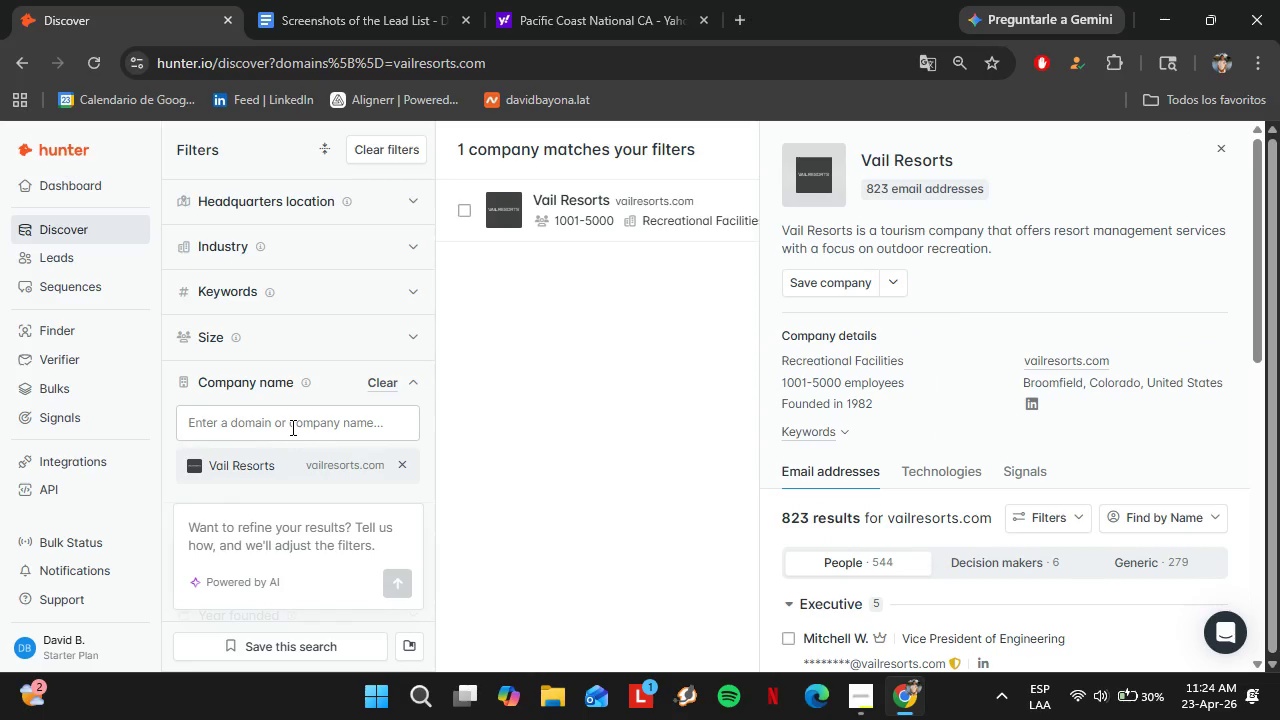 
left_click([291, 427])
 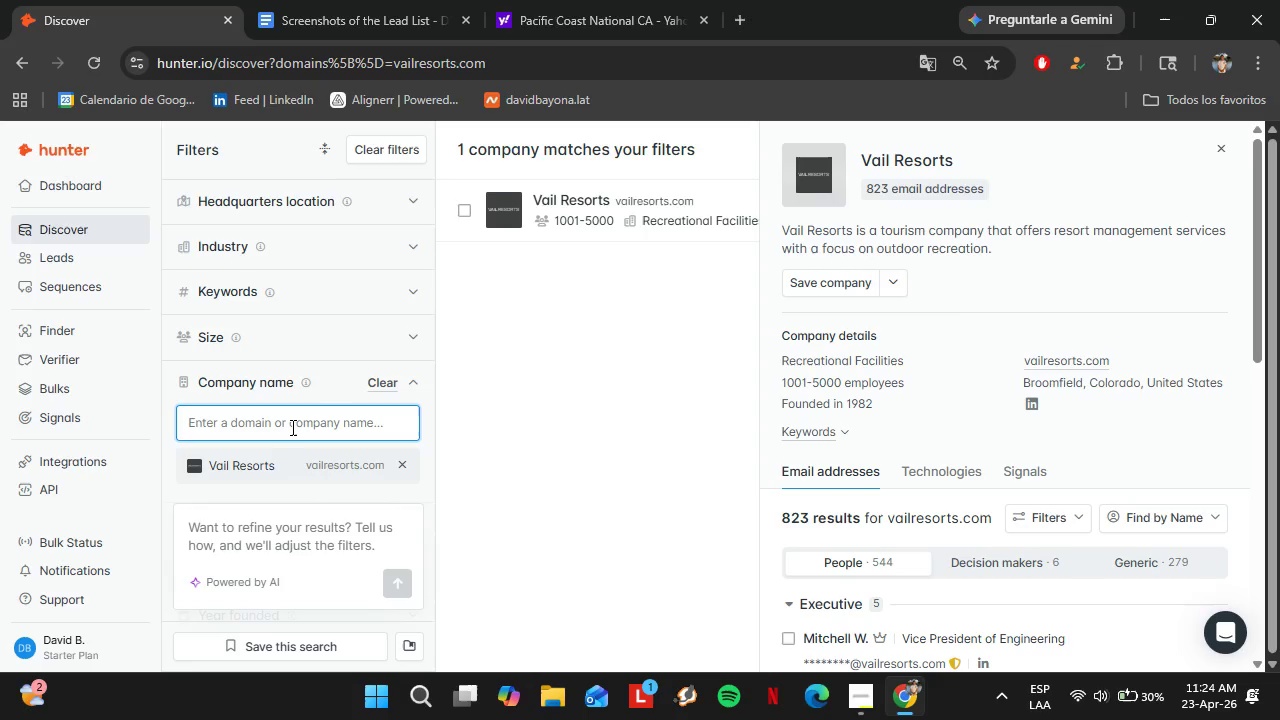 
type(Seacoast DE)
key(Backspace)
type(evelopment)
 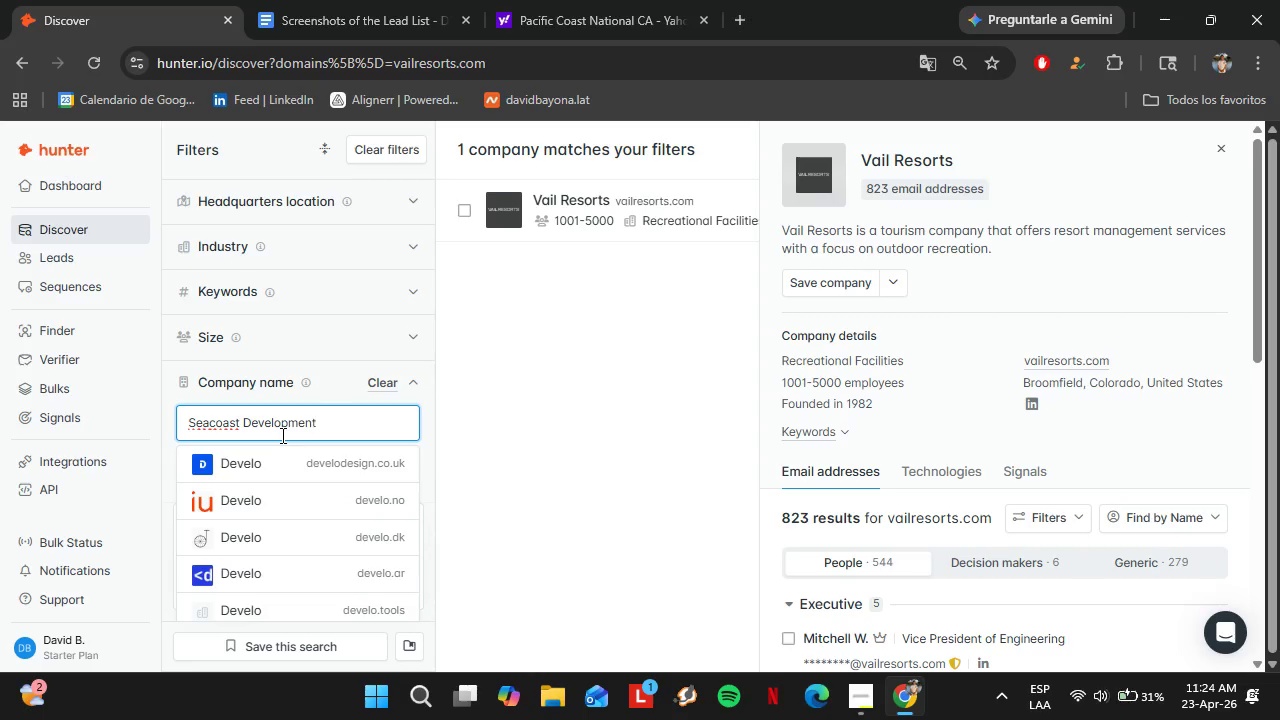 
wait(5.06)
 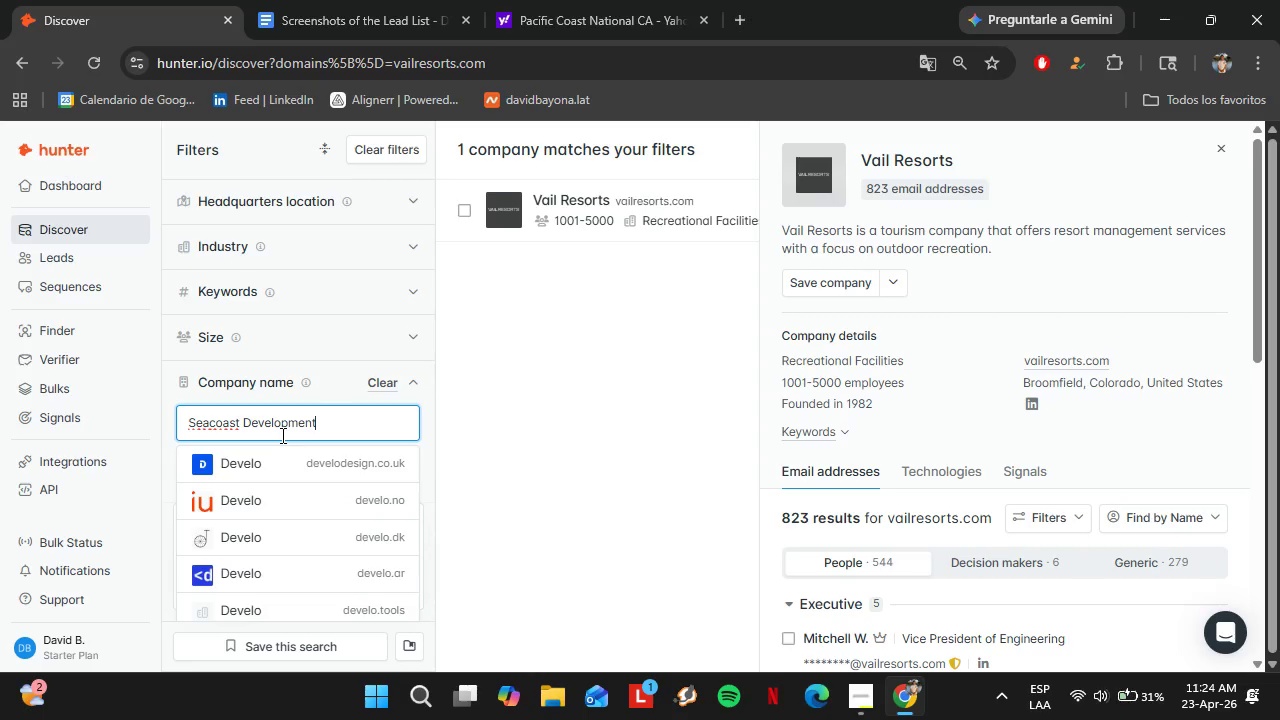 
left_click([281, 459])
 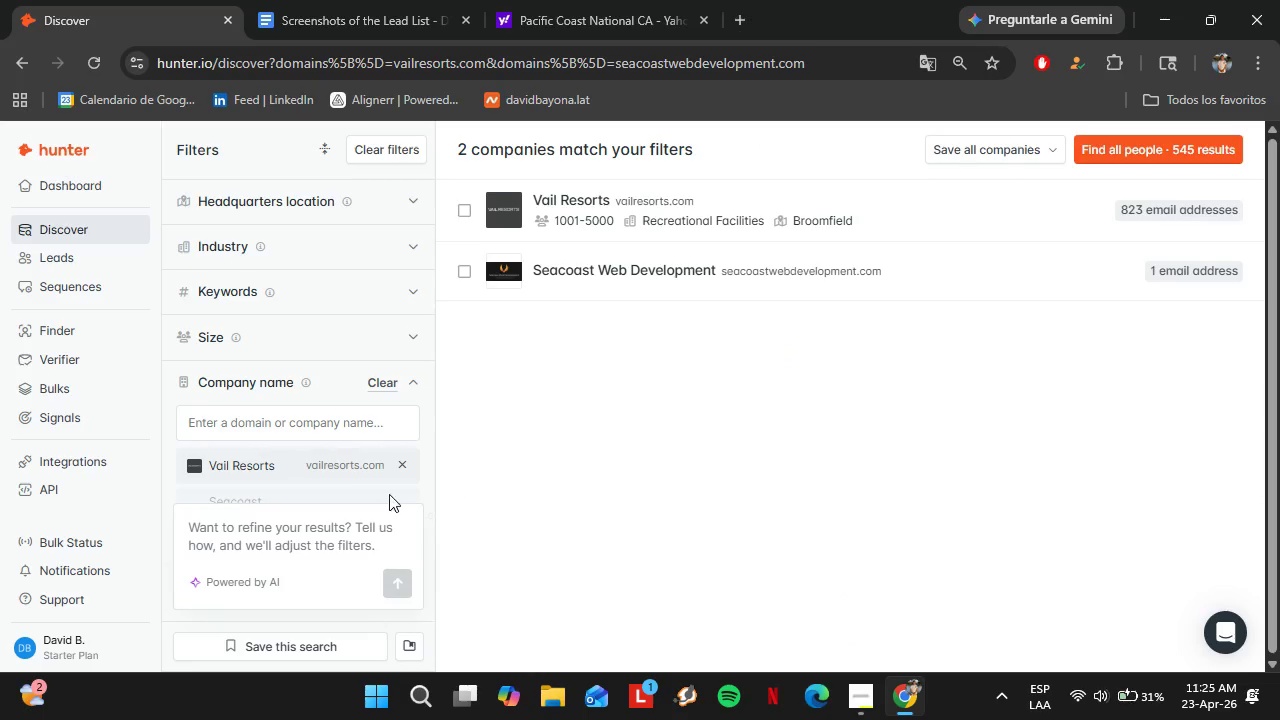 
left_click([381, 386])
 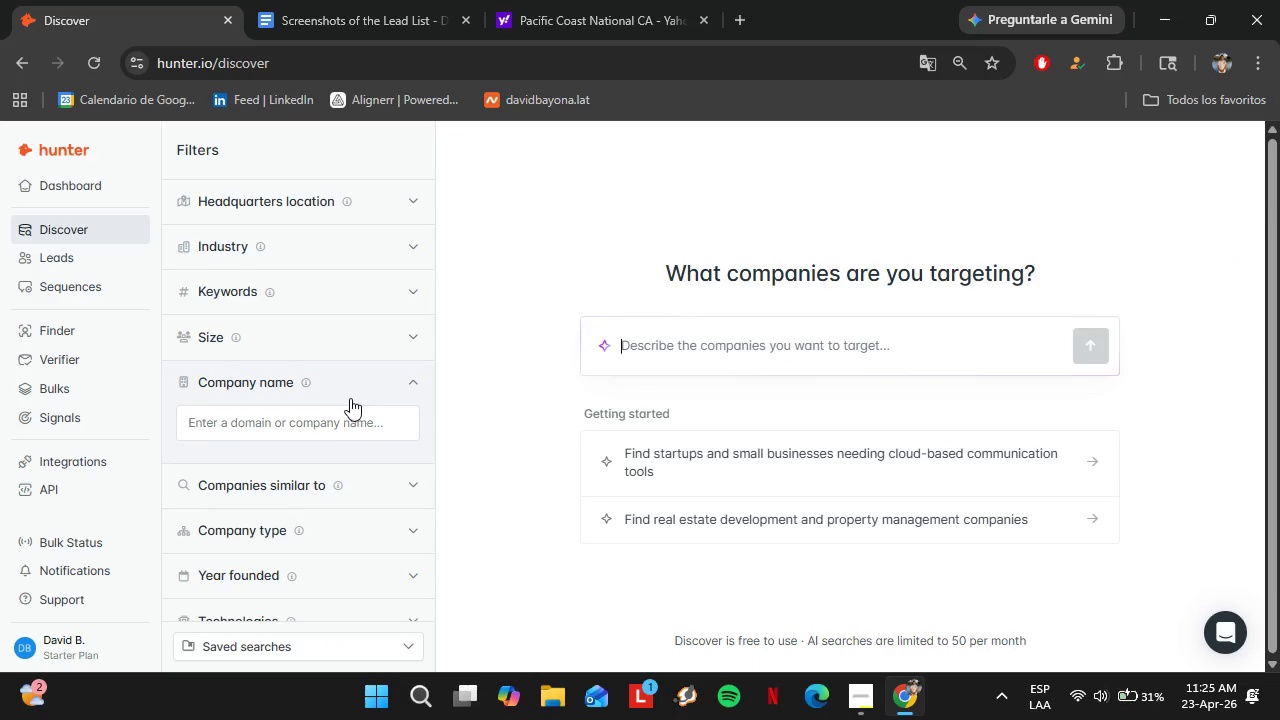 
left_click([253, 420])
 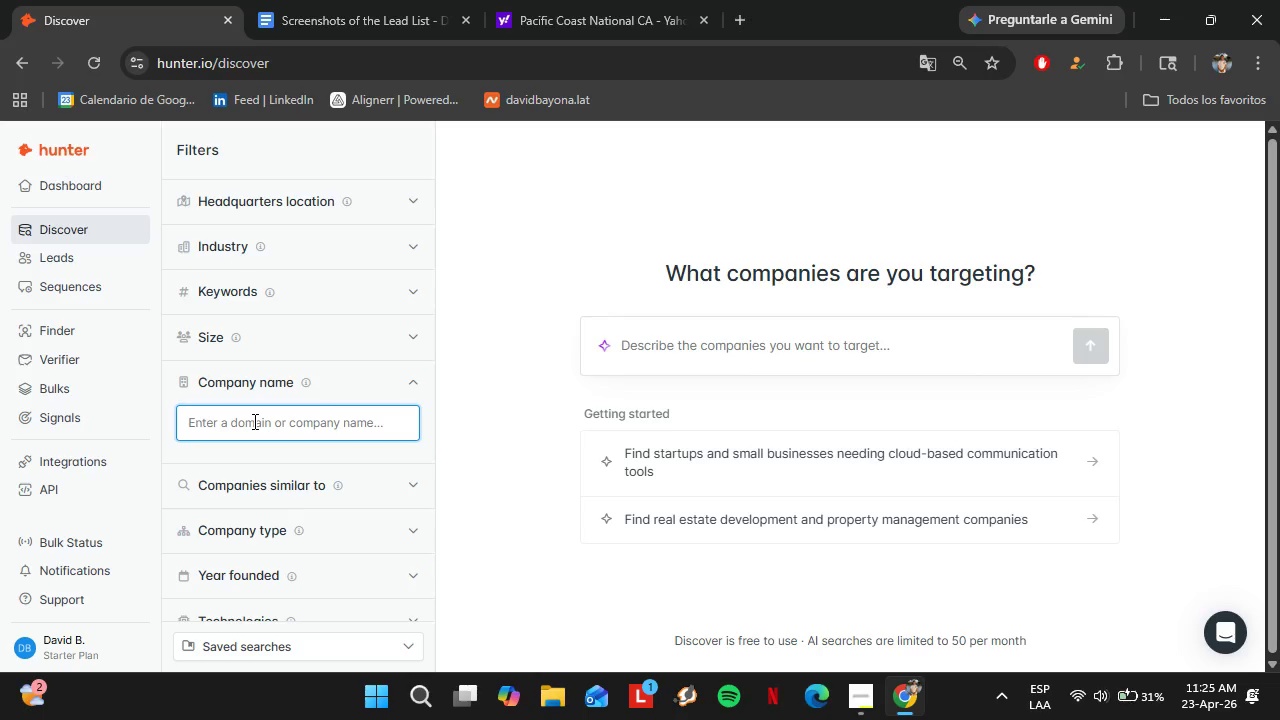 
type(Coastal Development partners)
 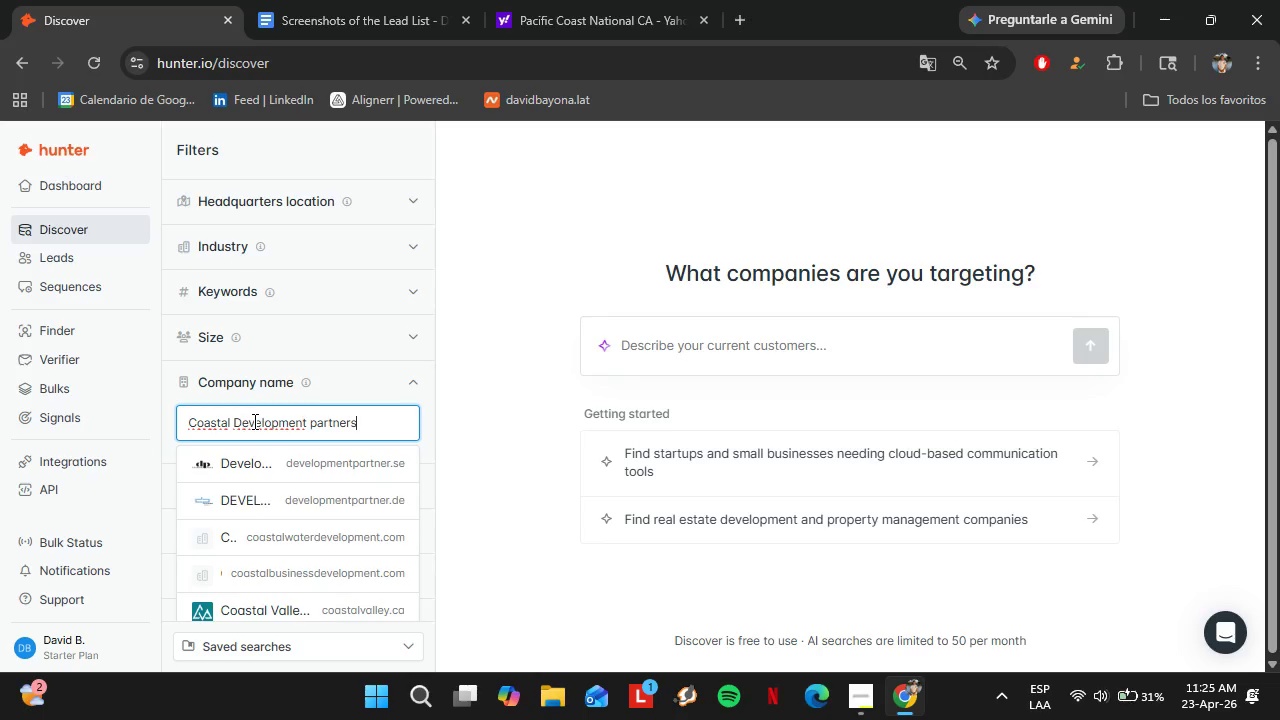 
key(ArrowDown)
 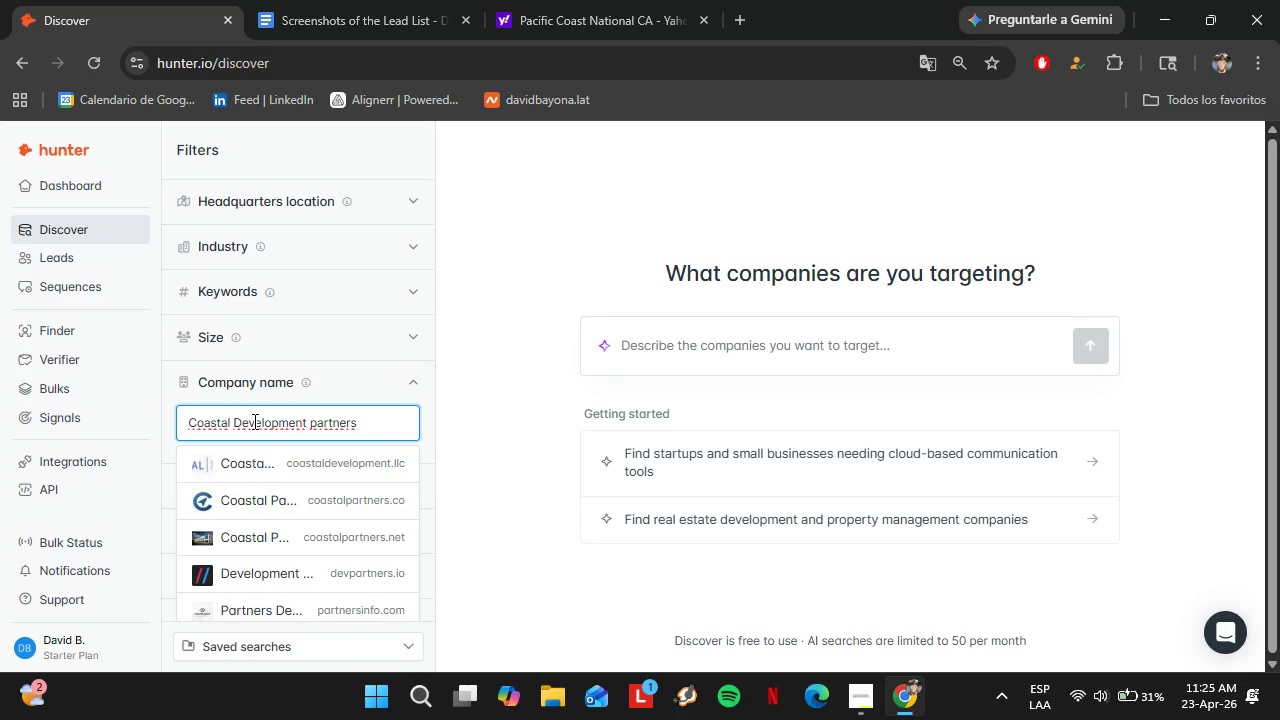 
key(Enter)
 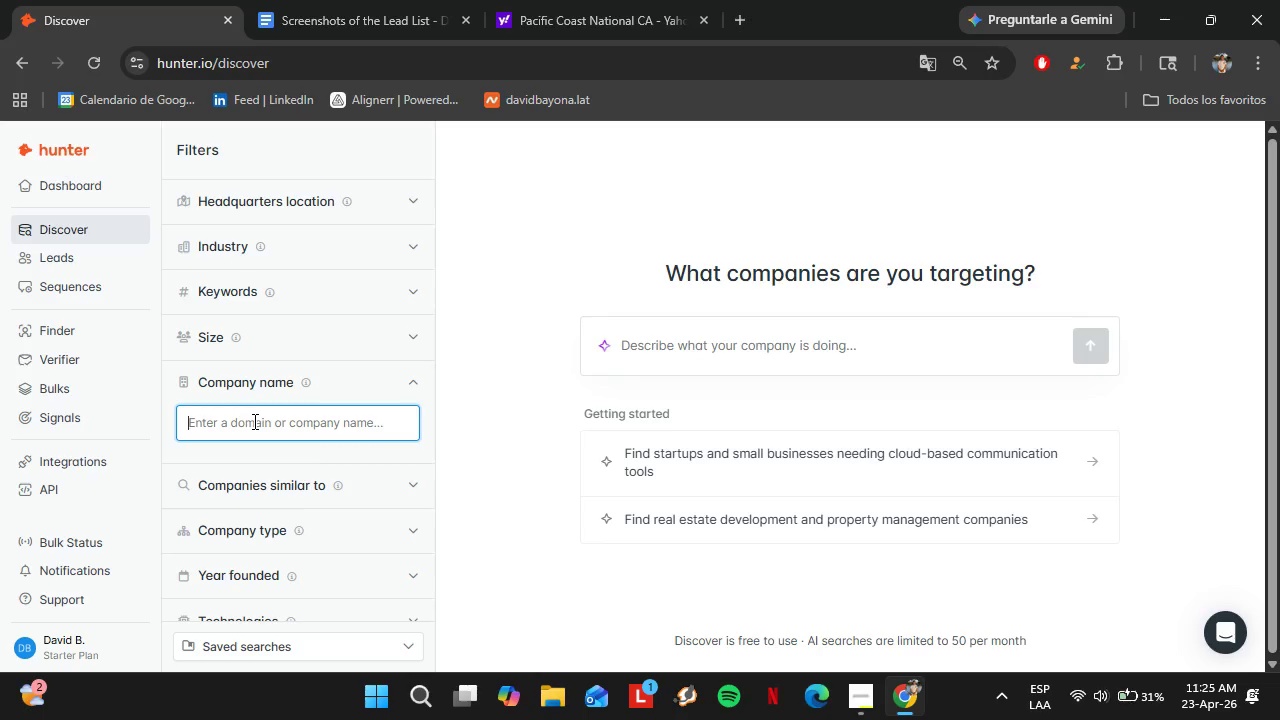 
type(coast)
 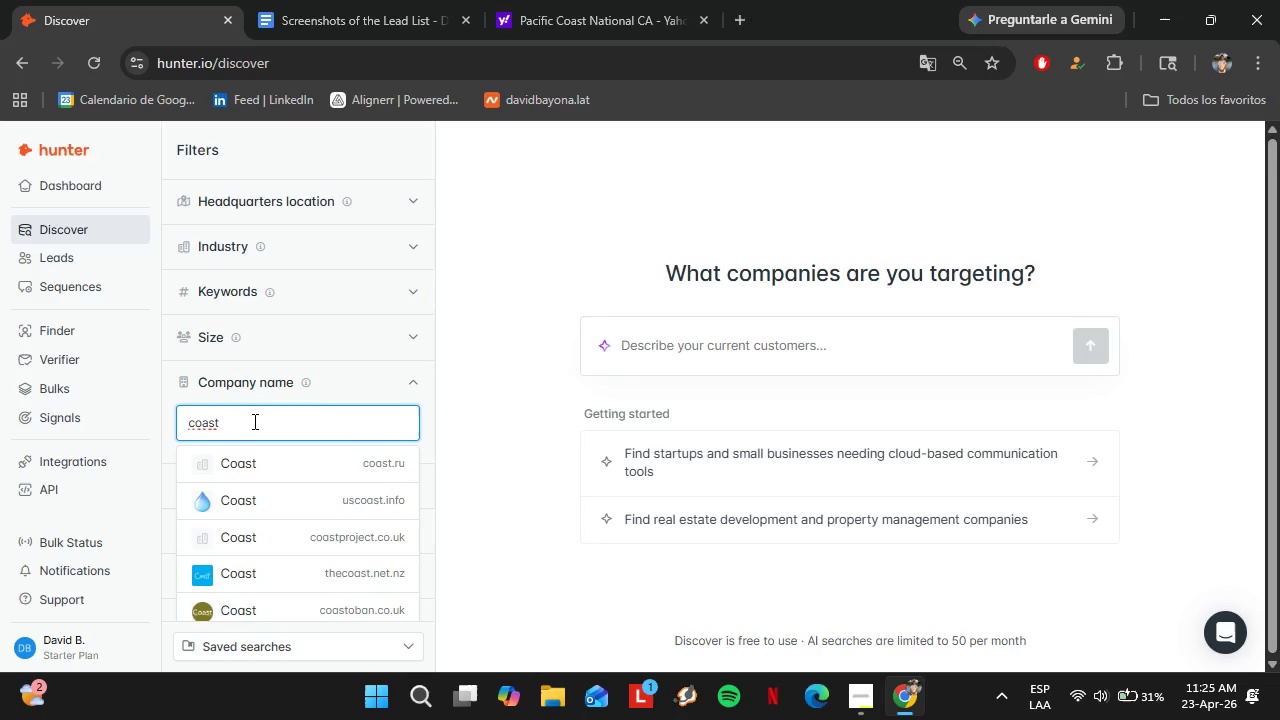 
type(aldevelopmentpartners.com)
 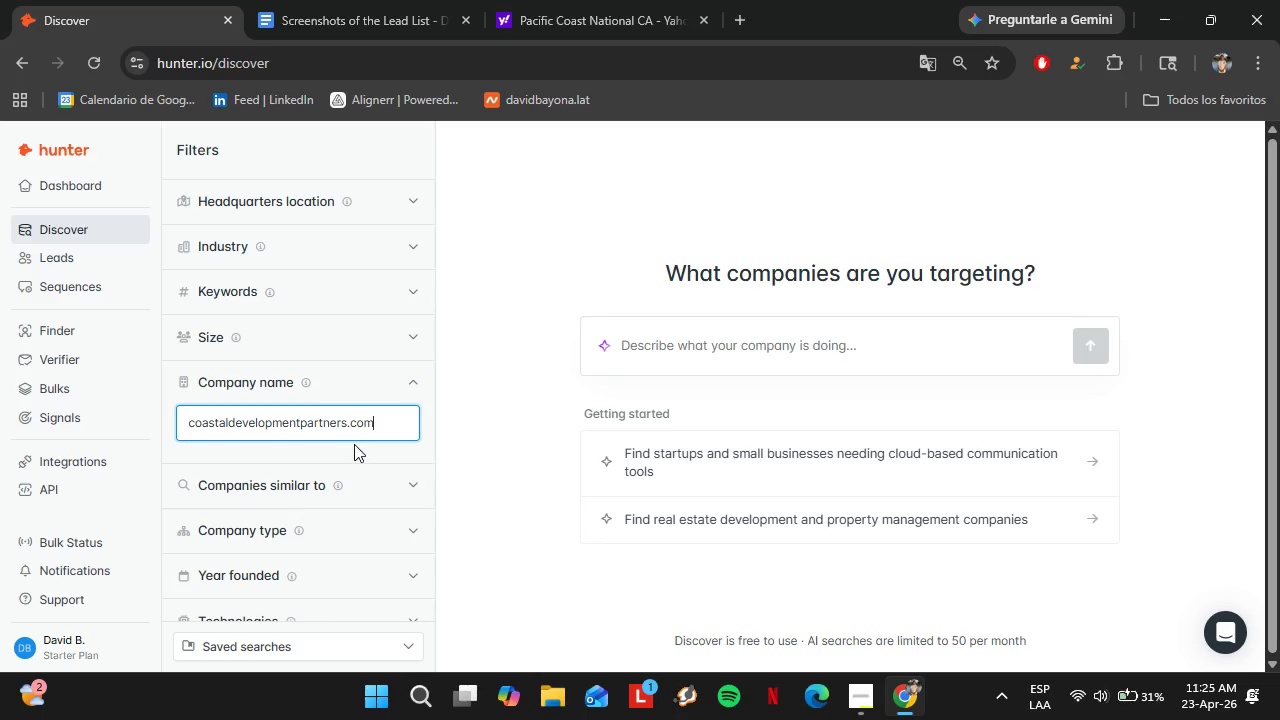 
left_click_drag(start_coordinate=[346, 425], to_coordinate=[181, 421])
 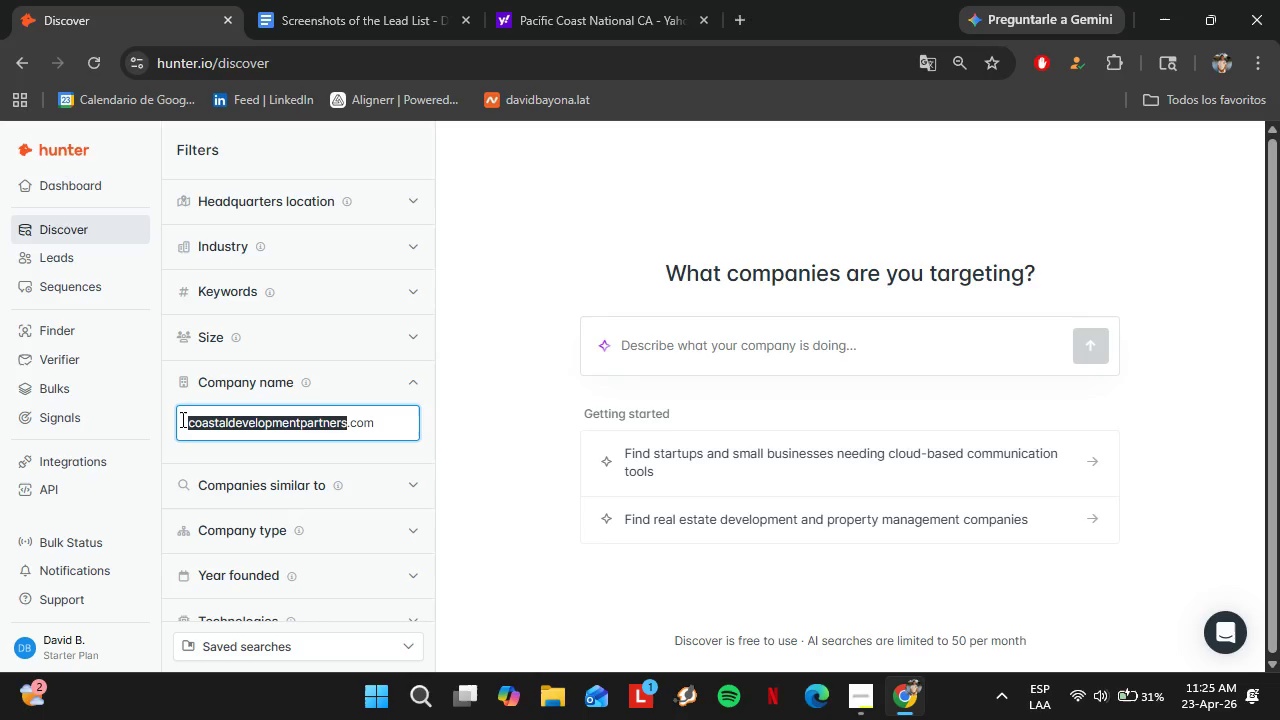 
key(Control+C)
 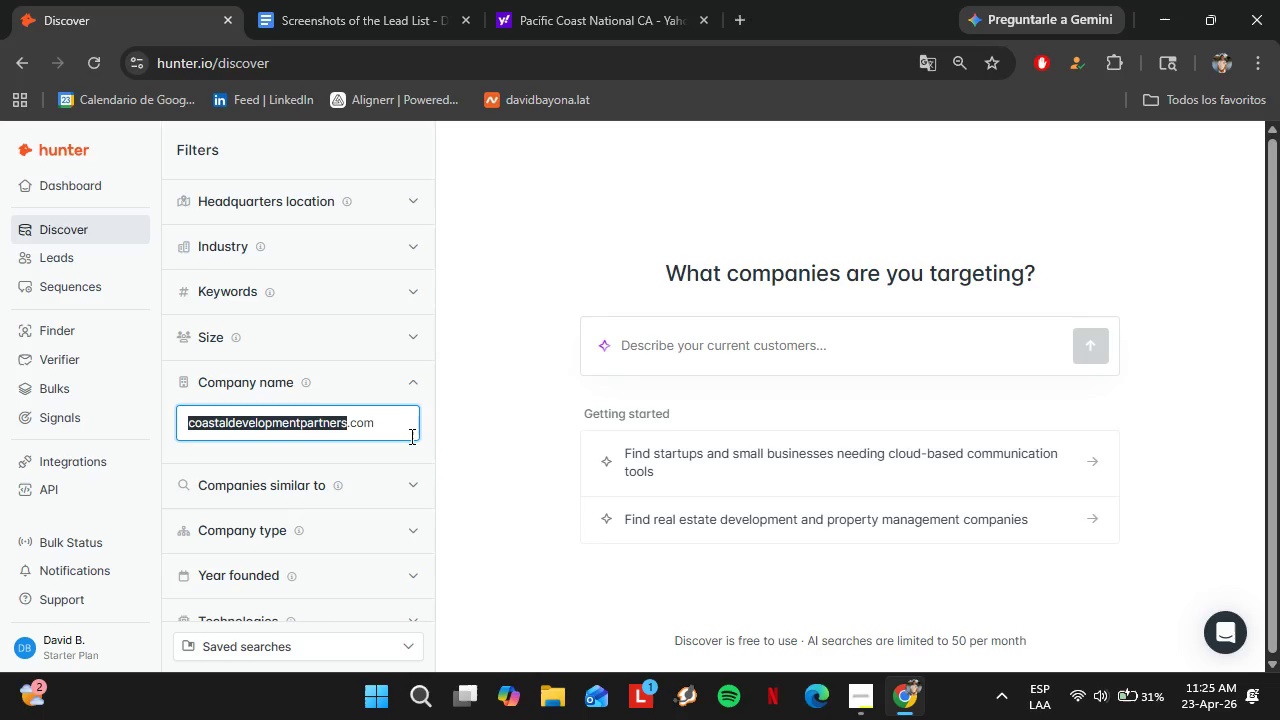 
left_click([394, 416])
 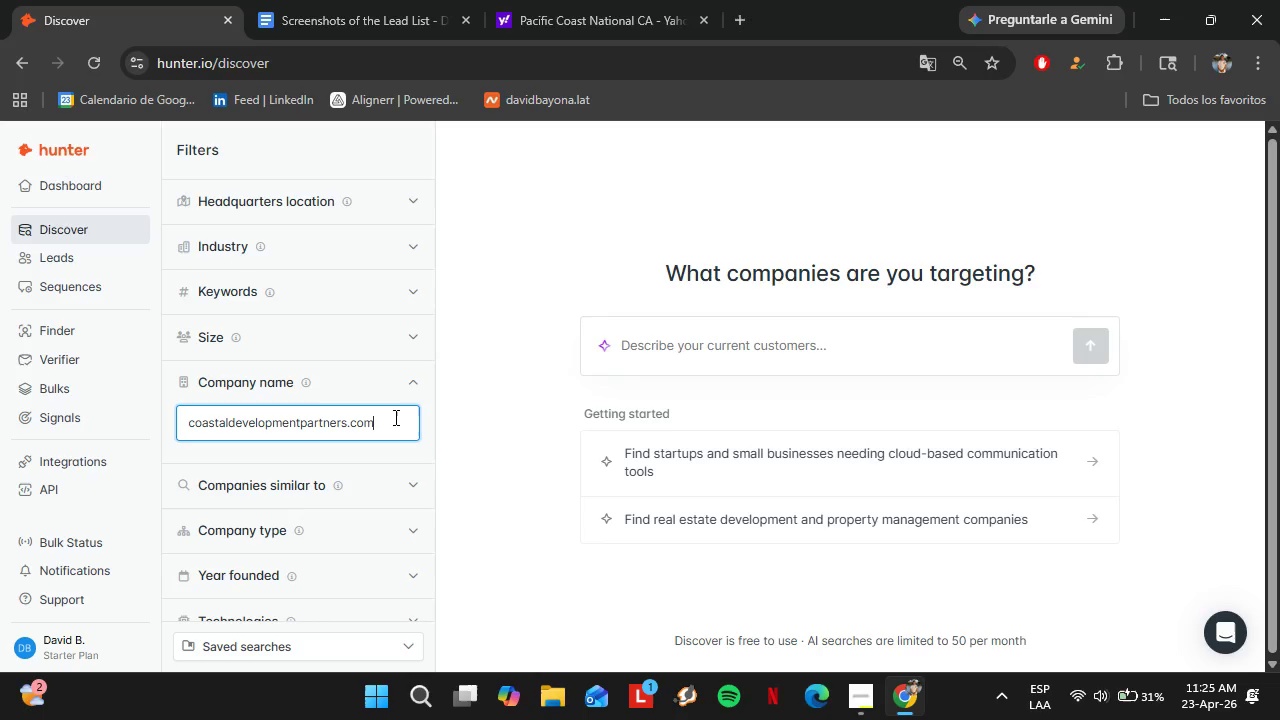 
left_click([394, 417])
 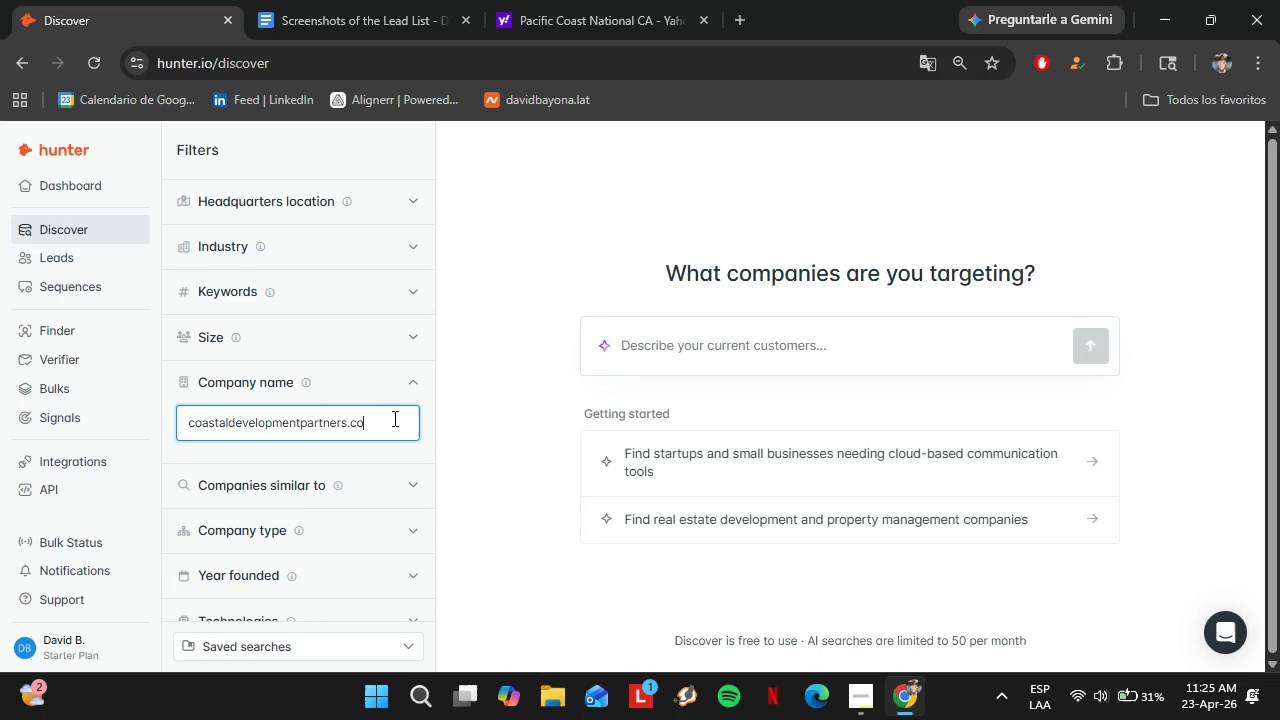 
key(Backspace)
 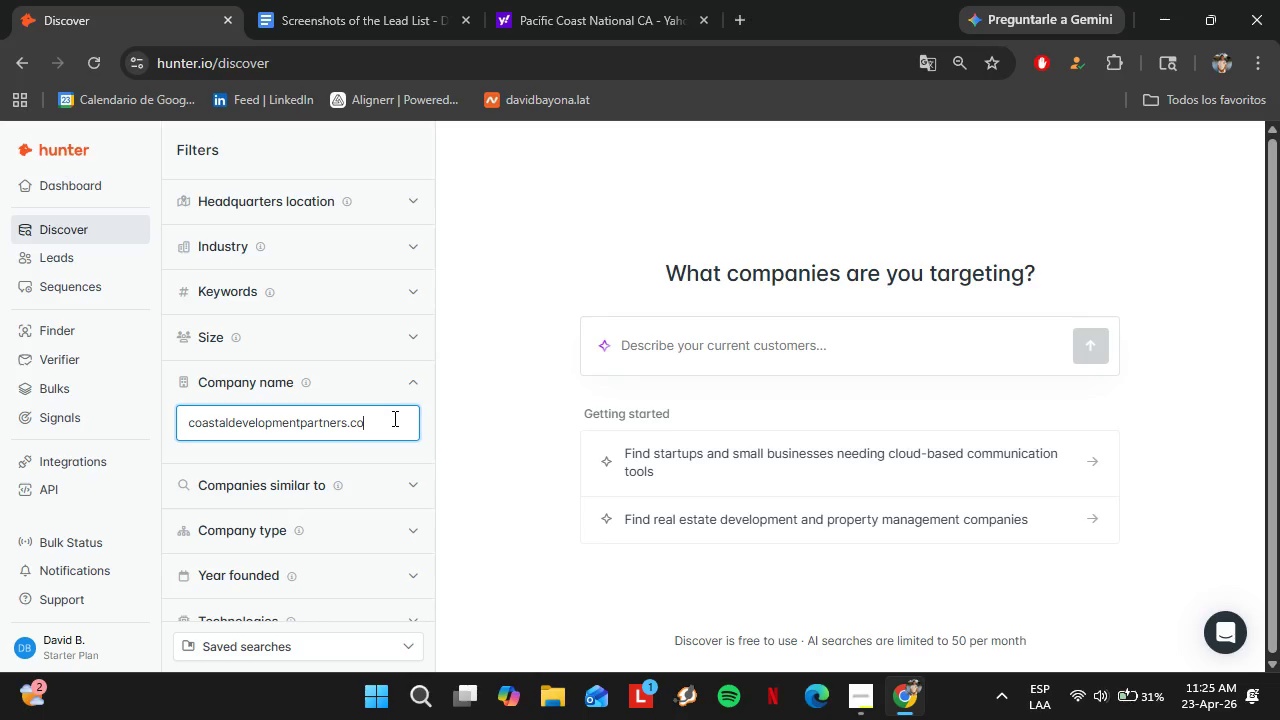 
key(Backspace)
 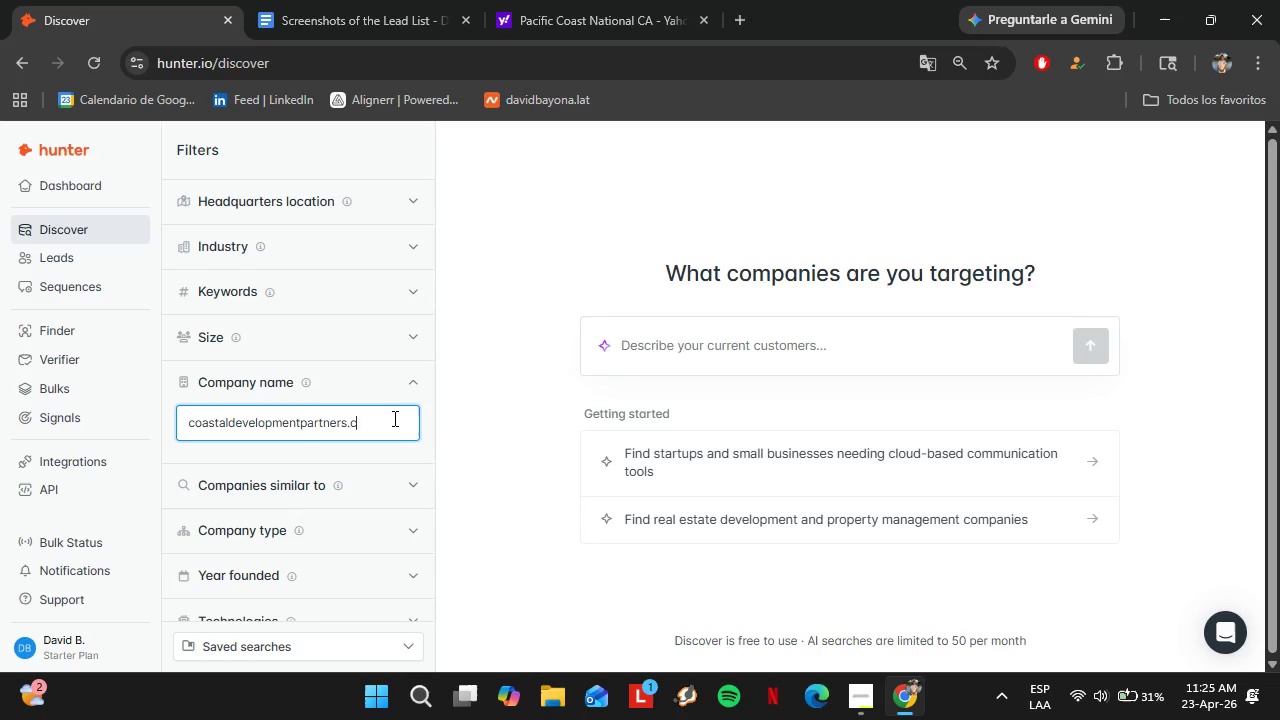 
key(Backspace)
 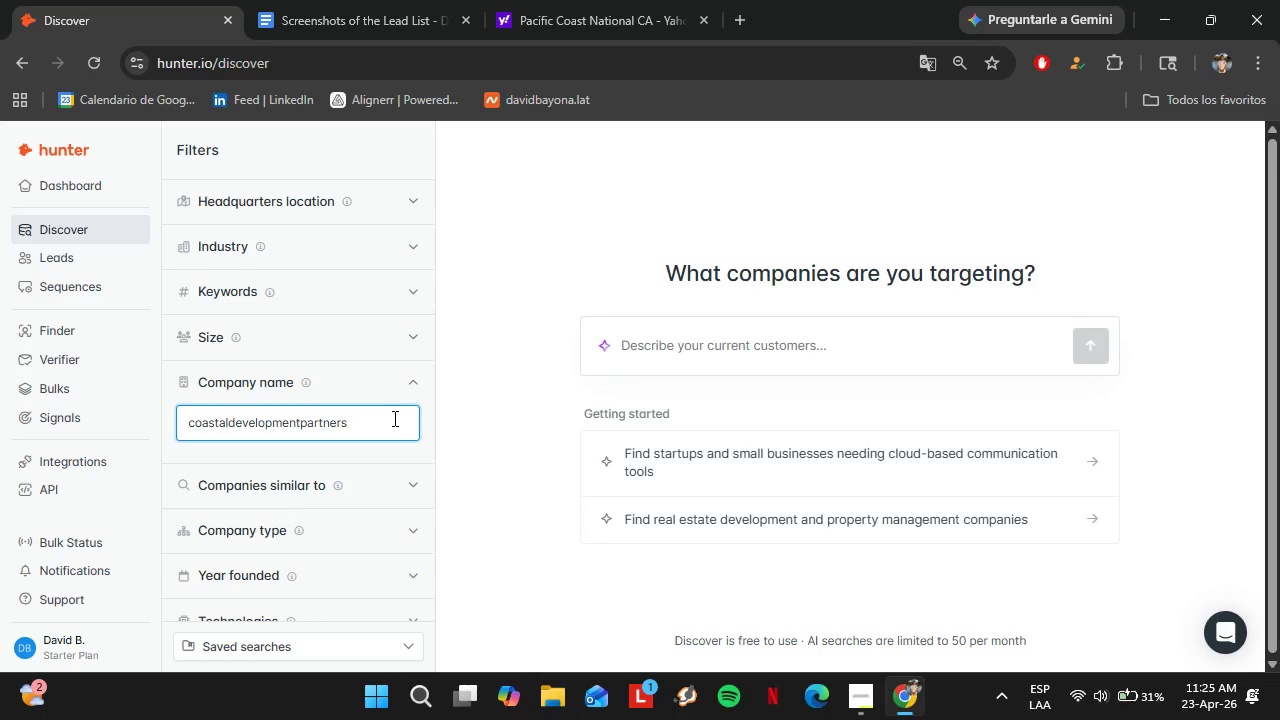 
key(Backspace)
 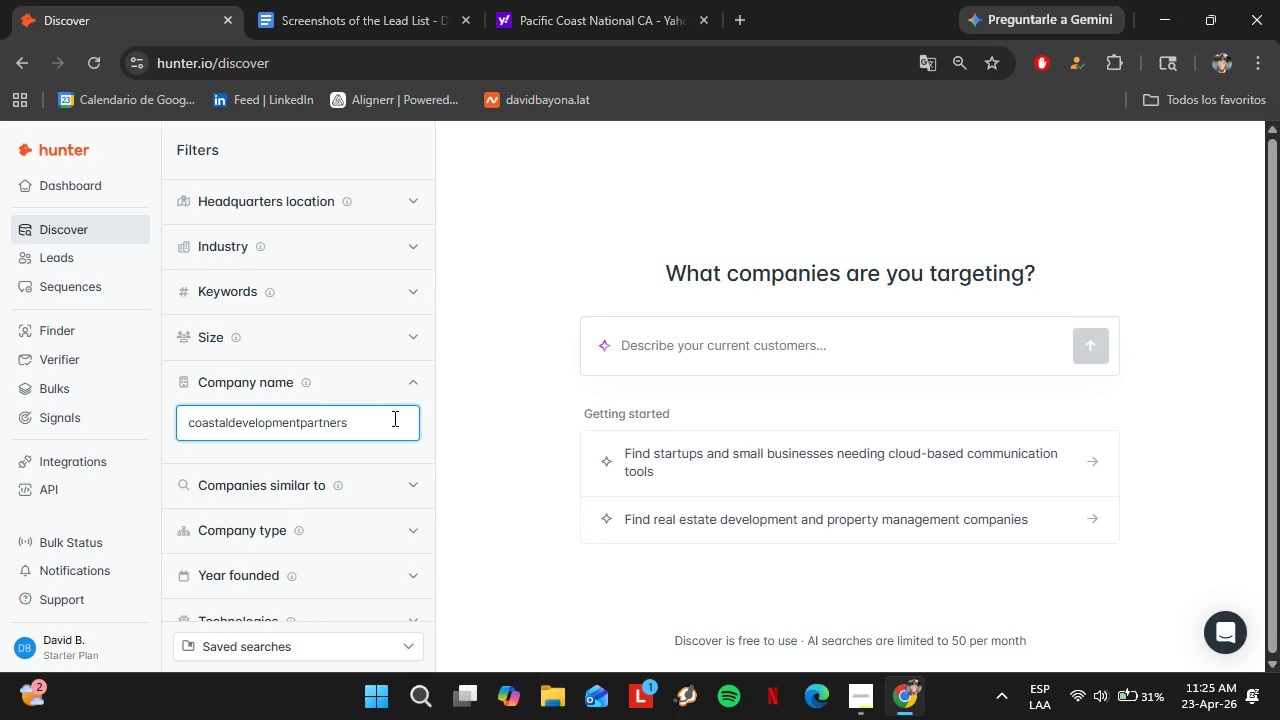 
key(Backspace)
 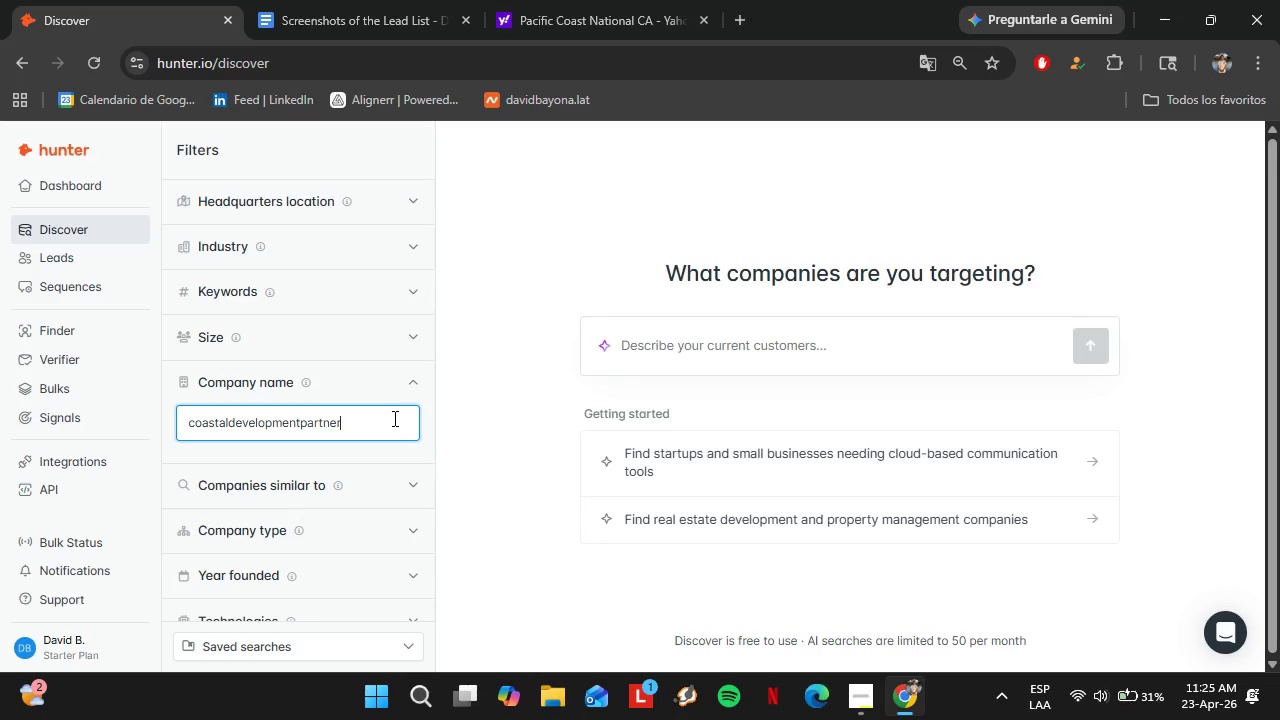 
key(S)
 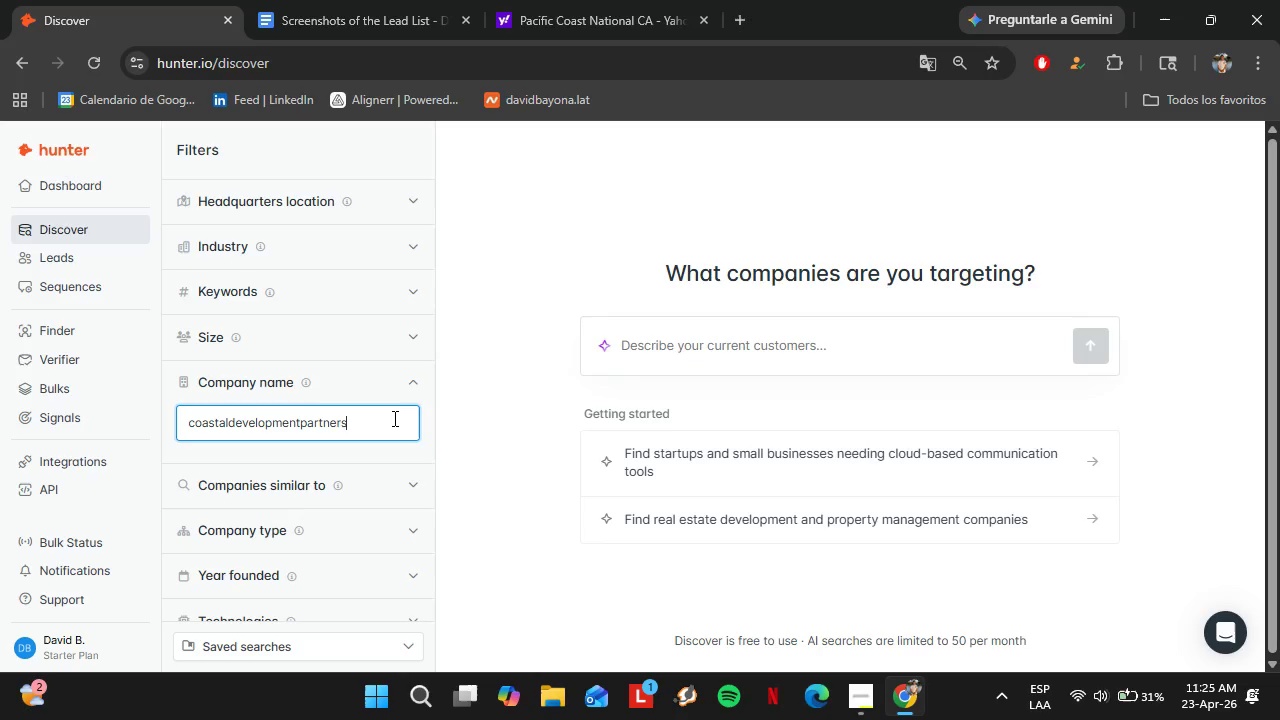 
key(ArrowLeft)
 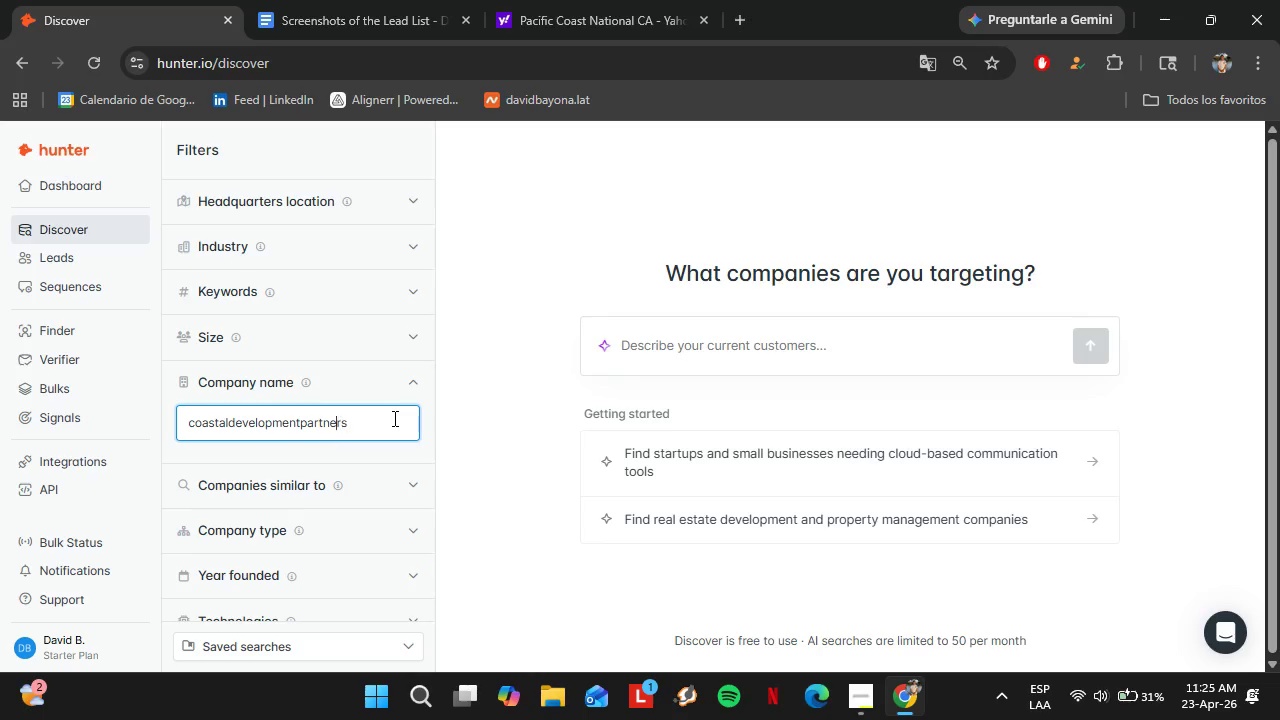 
key(ArrowLeft)
 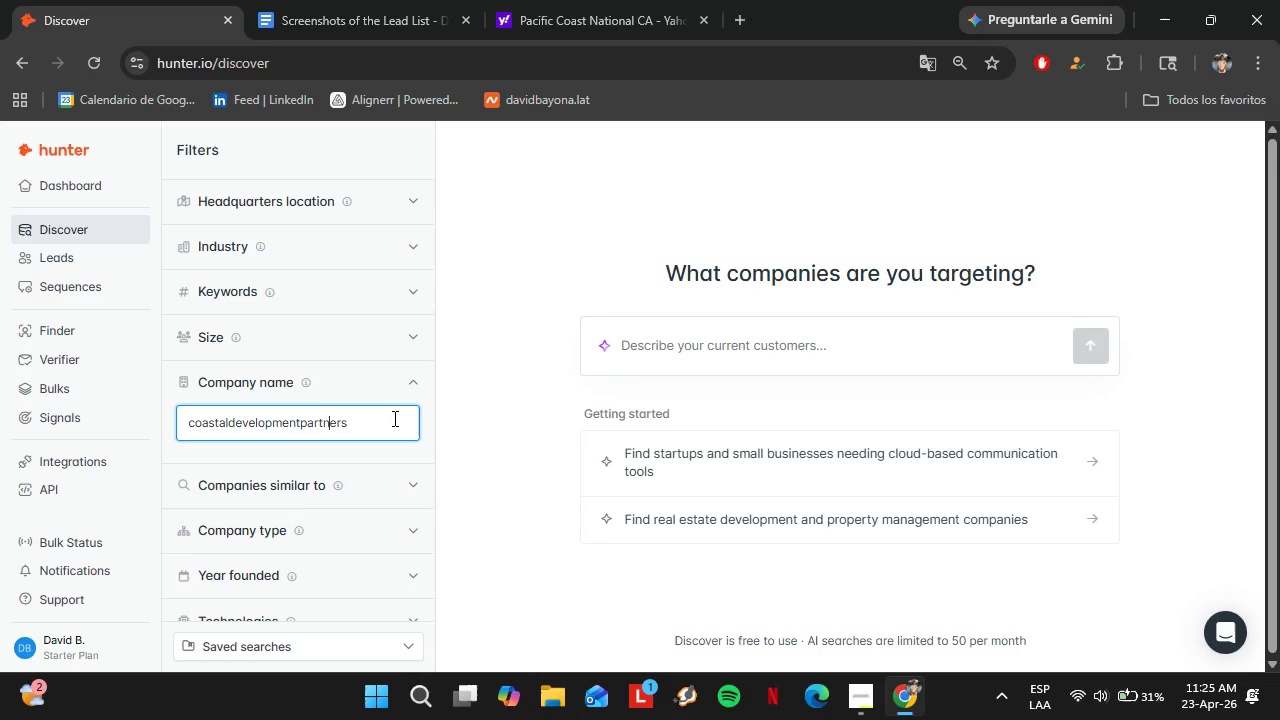 
hold_key(key=ArrowLeft, duration=0.45)
 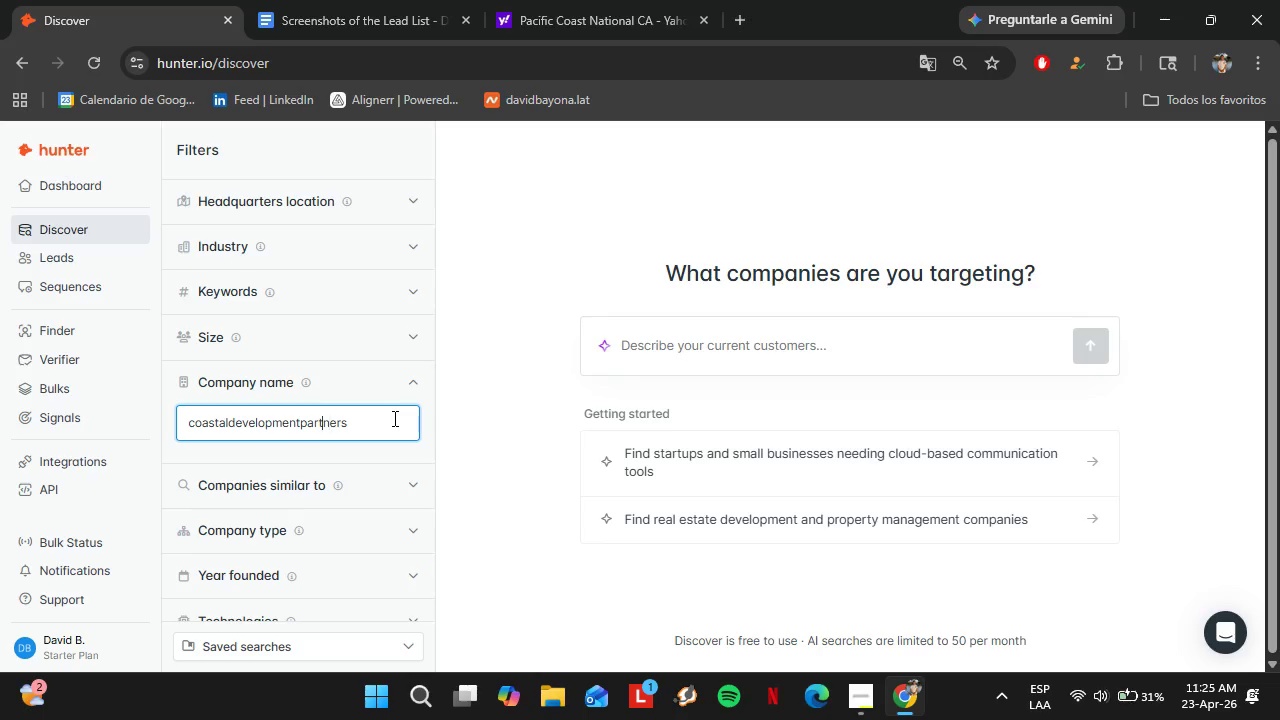 
key(ArrowLeft)
 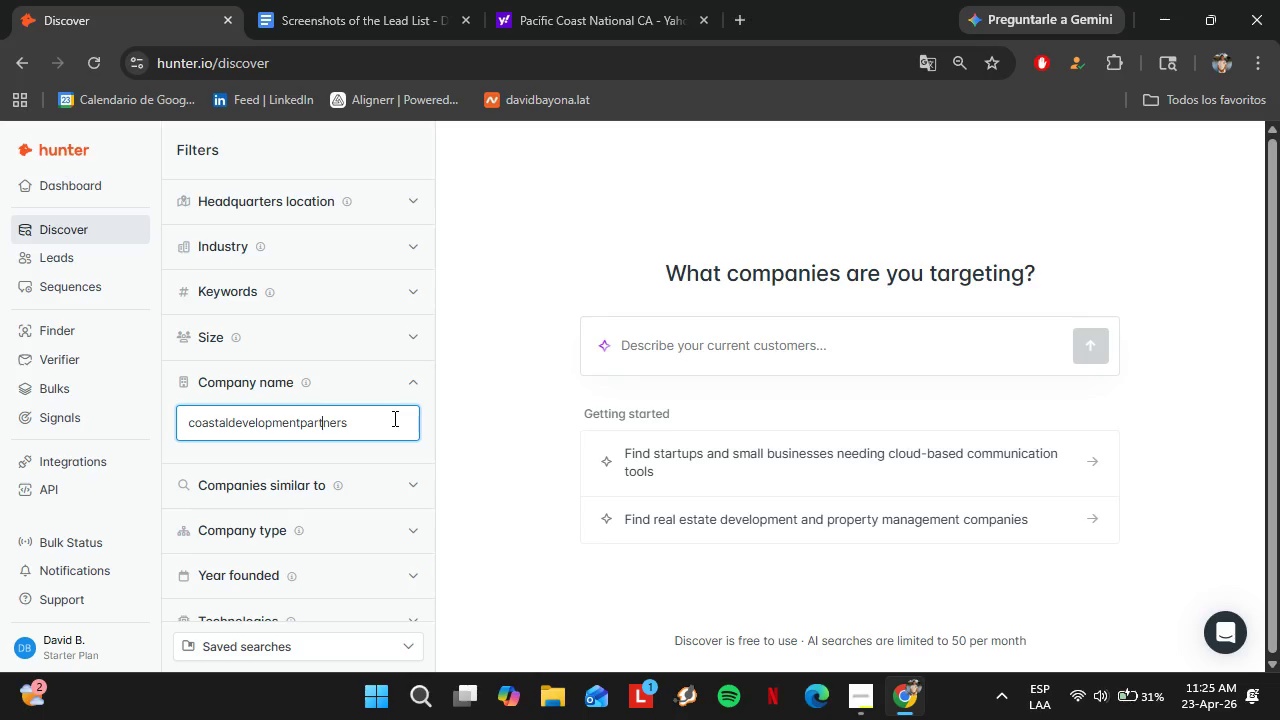 
key(ArrowLeft)
 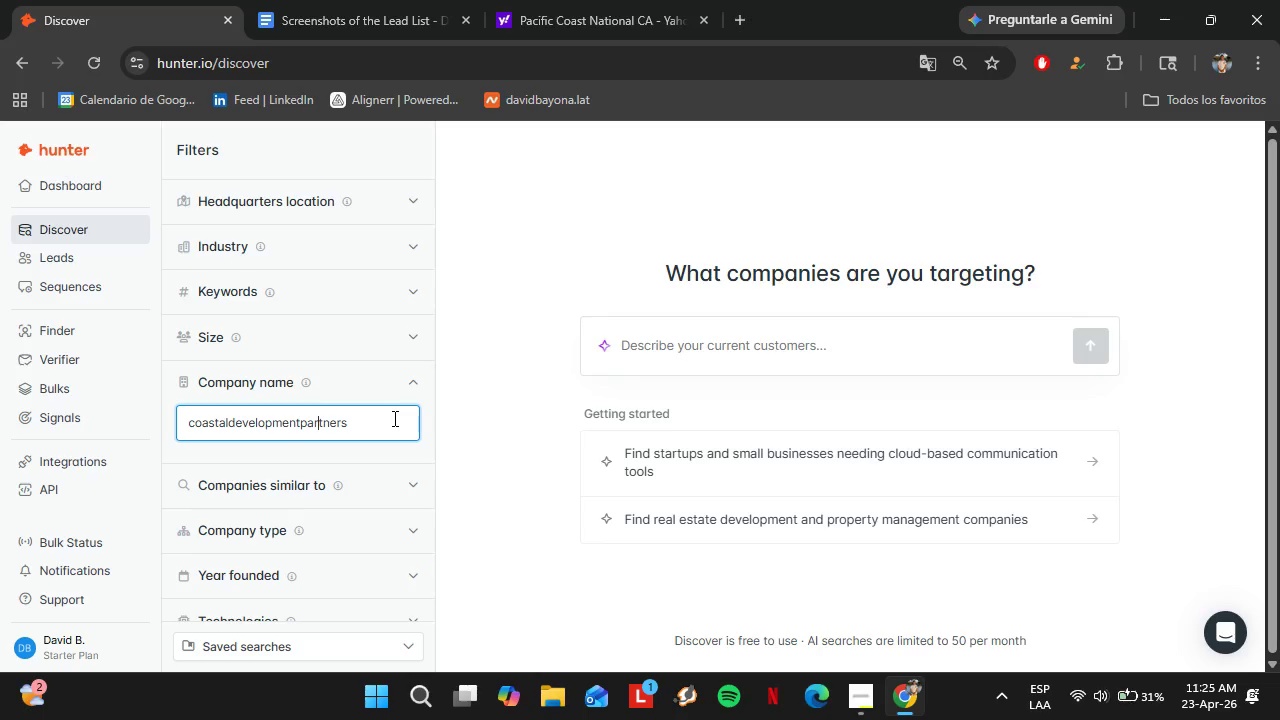 
key(ArrowLeft)
 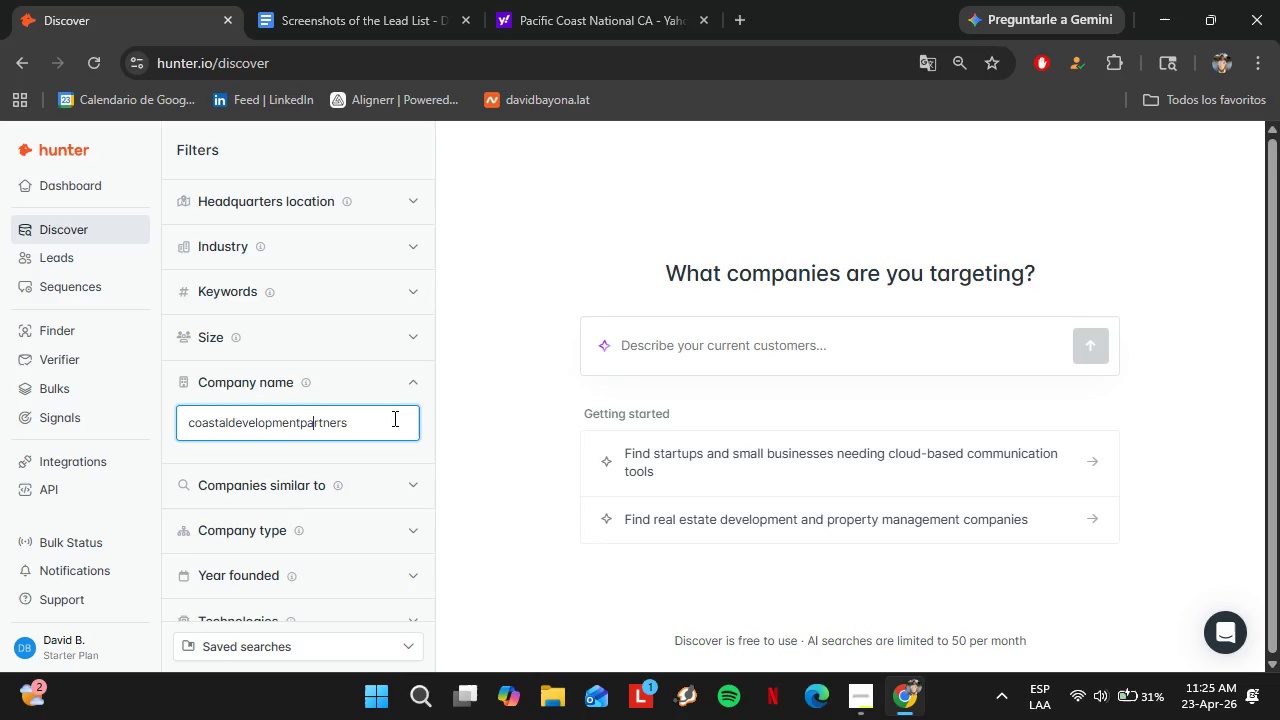 
key(ArrowLeft)
 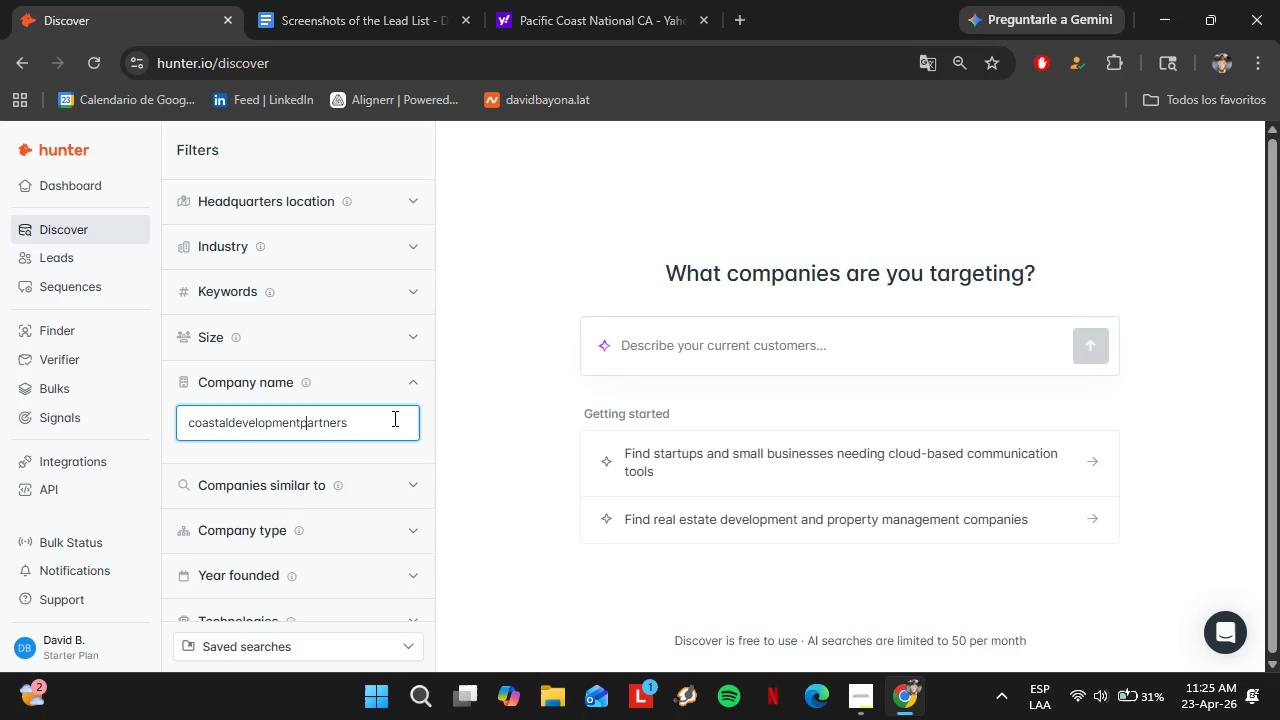 
key(ArrowLeft)
 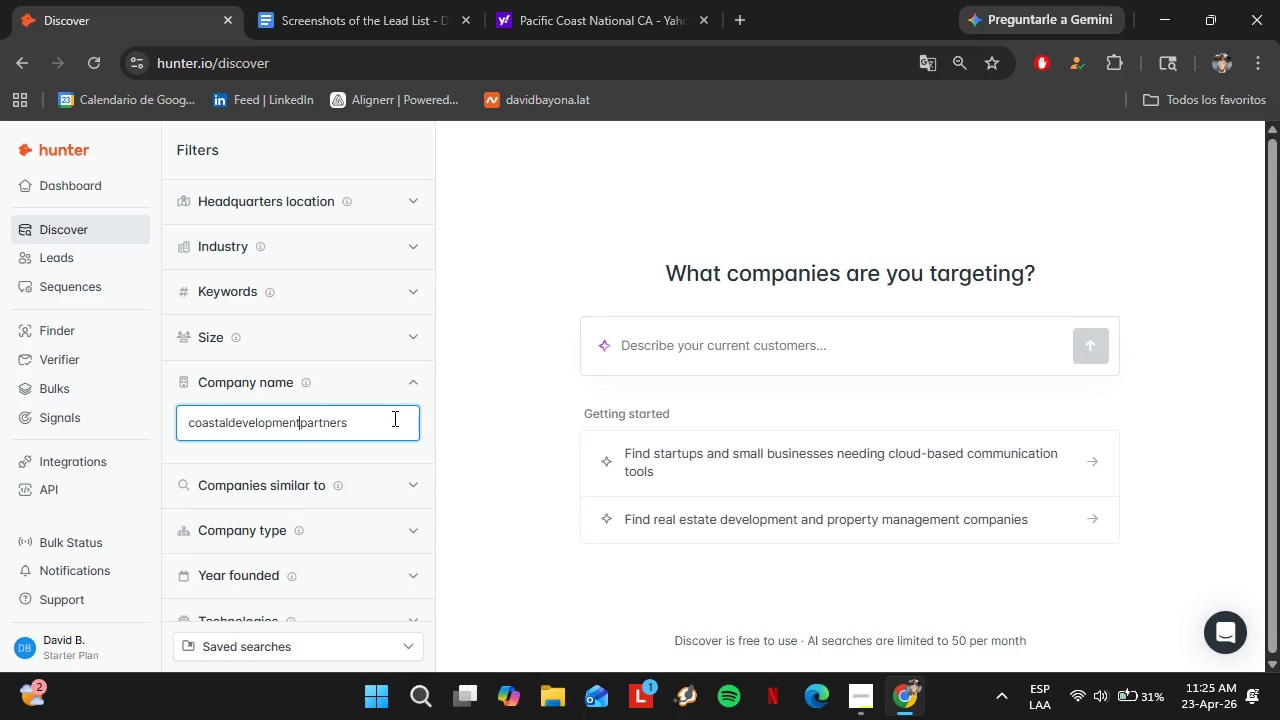 
key(Space)
 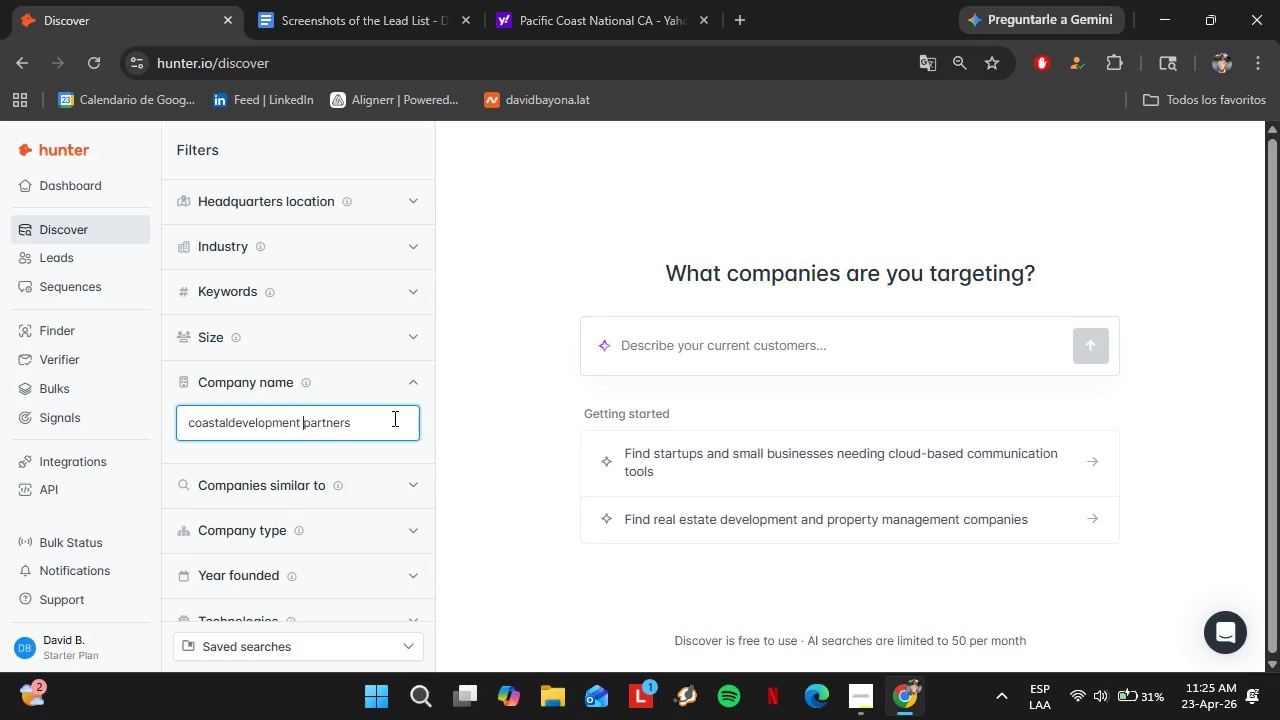 
hold_key(key=ArrowLeft, duration=0.75)
 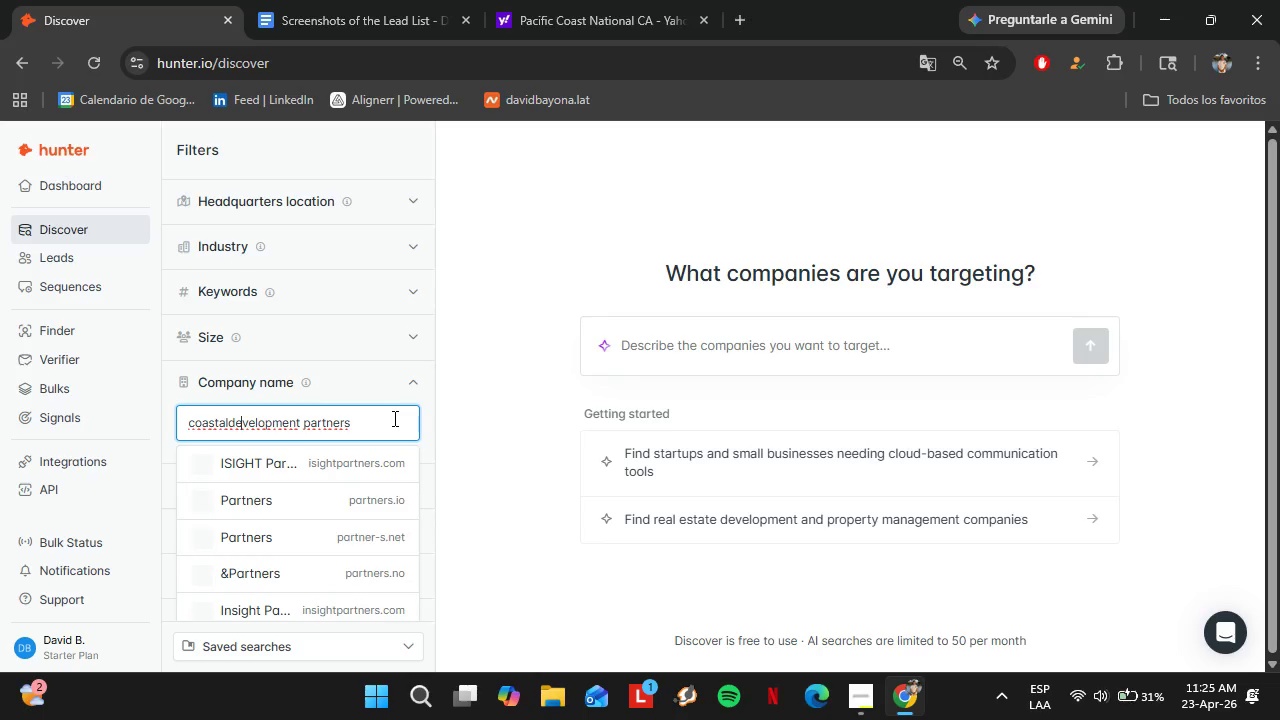 
key(ArrowLeft)
 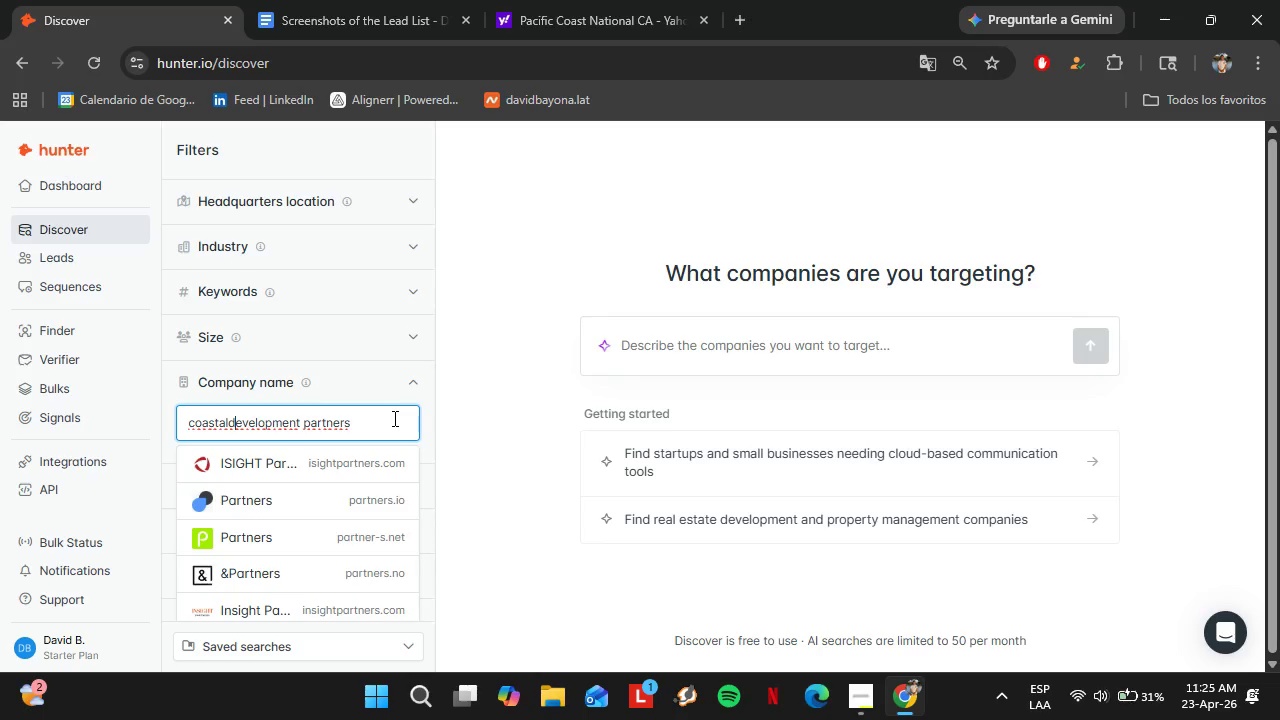 
key(ArrowLeft)
 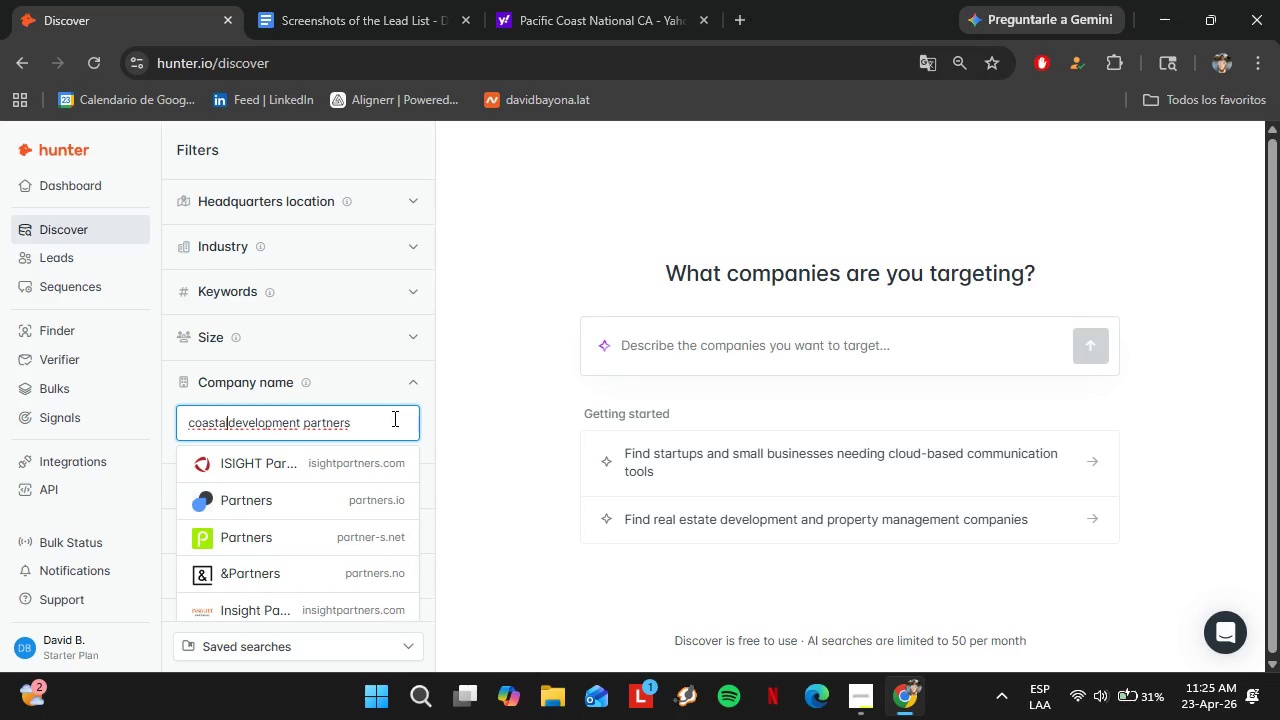 
key(Space)
 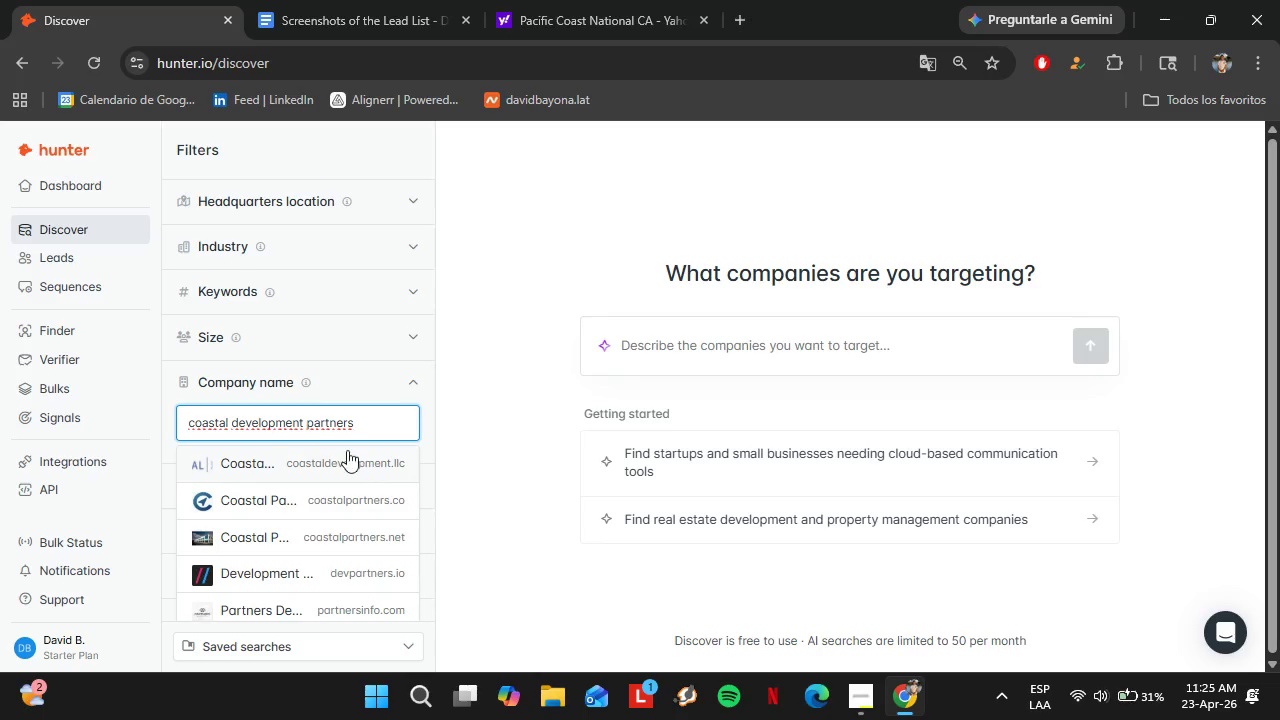 
double_click([333, 424])
 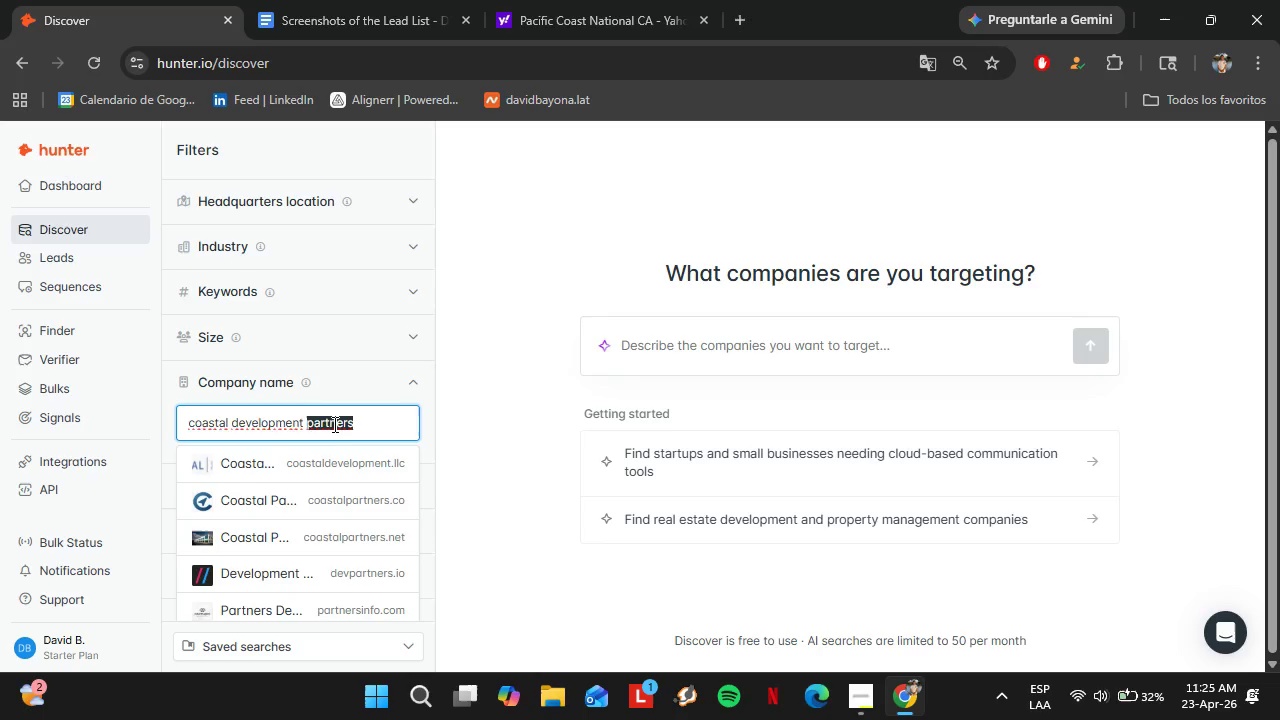 
triple_click([333, 424])
 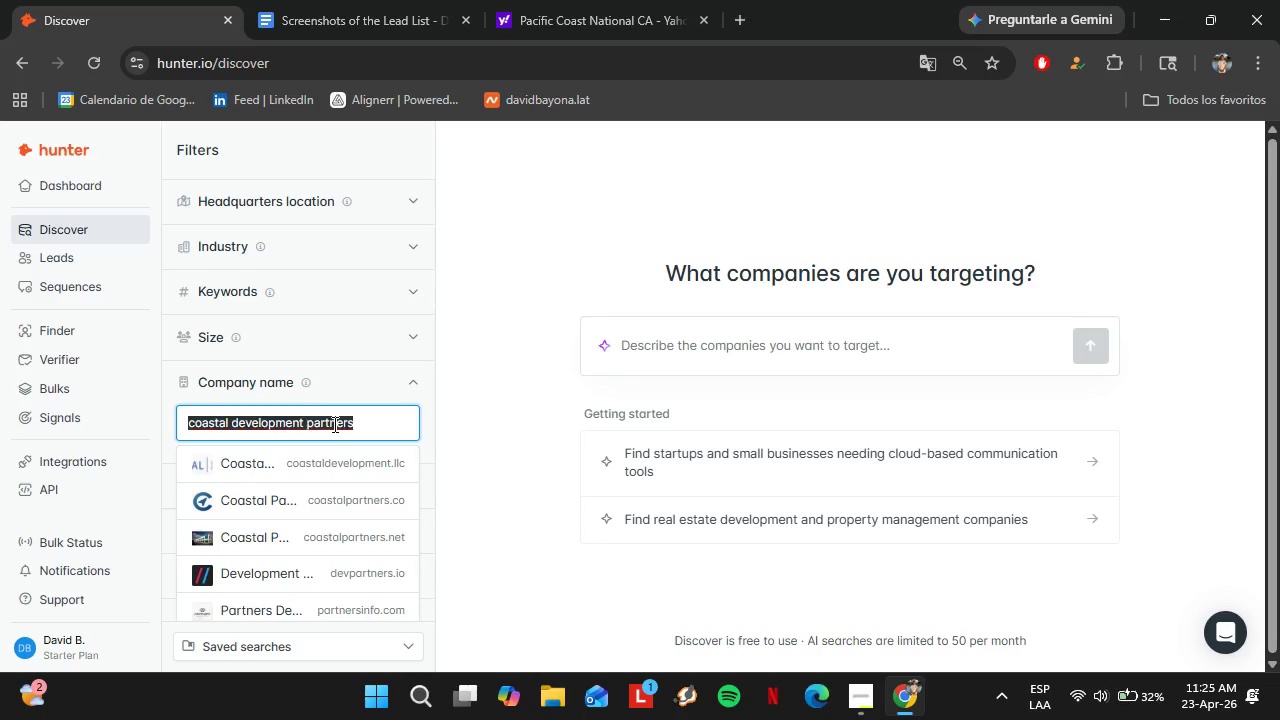 
triple_click([333, 424])
 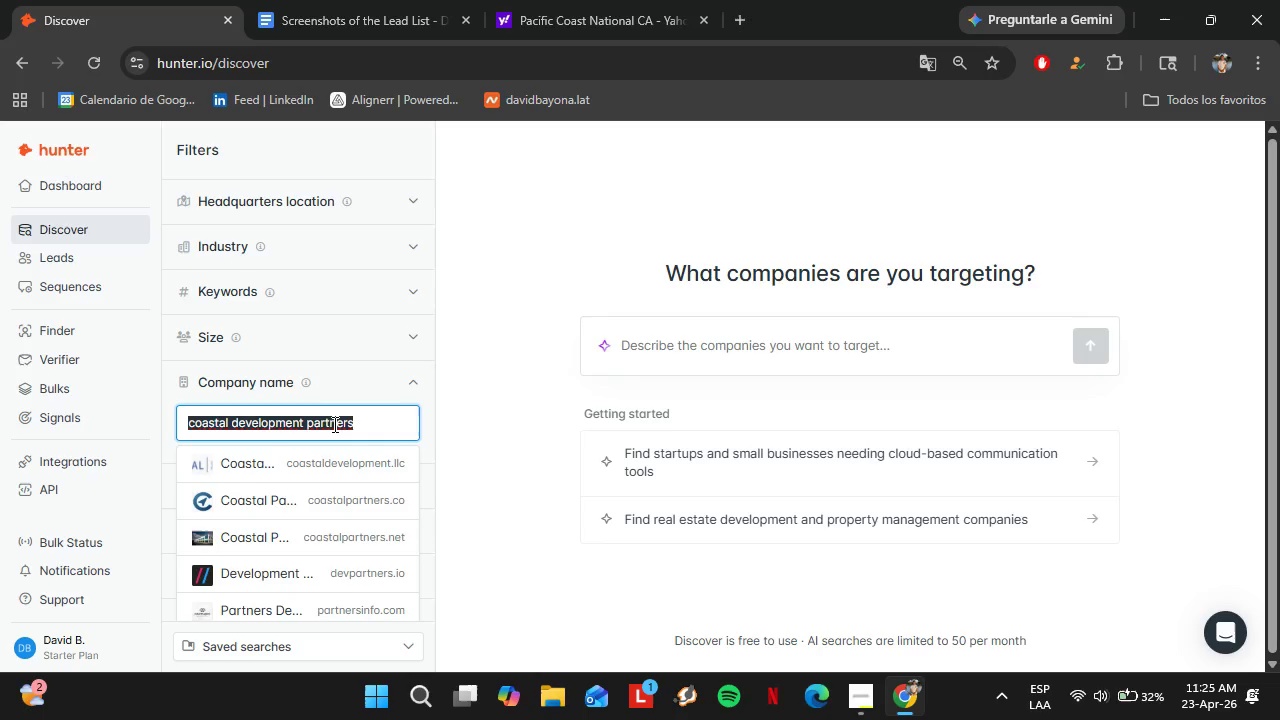 
key(Control+C)
 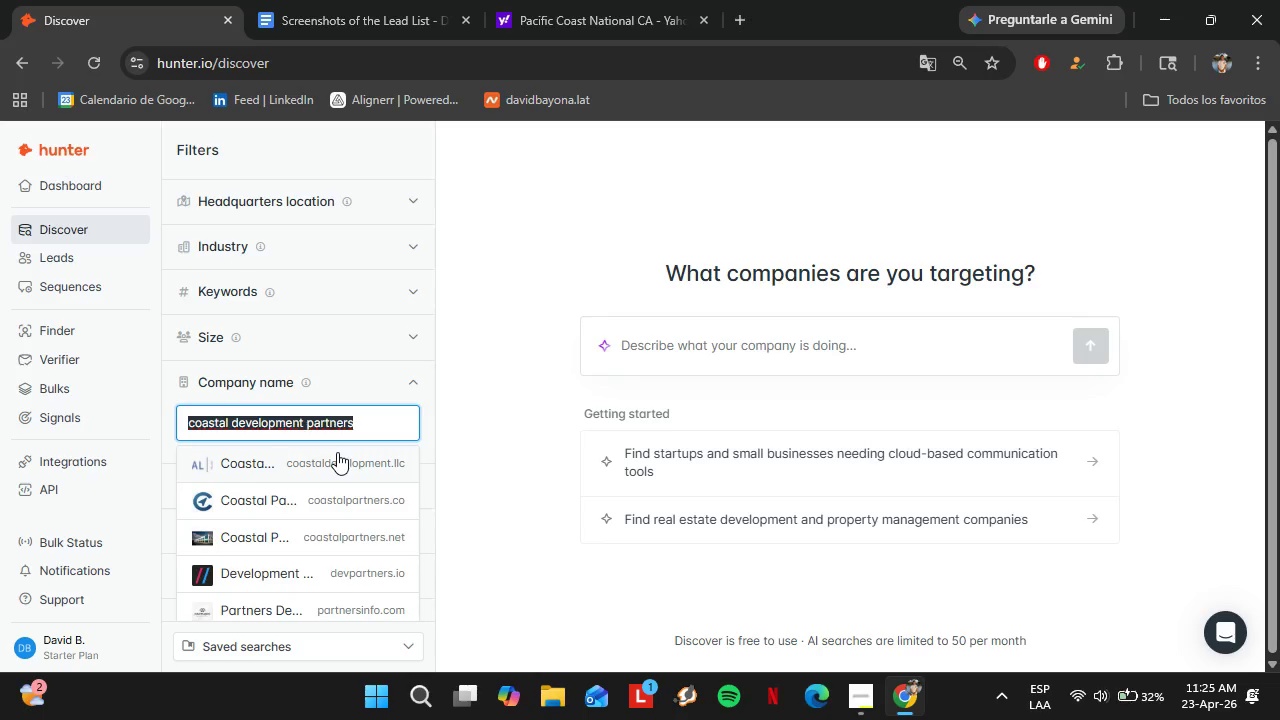 
left_click([337, 452])
 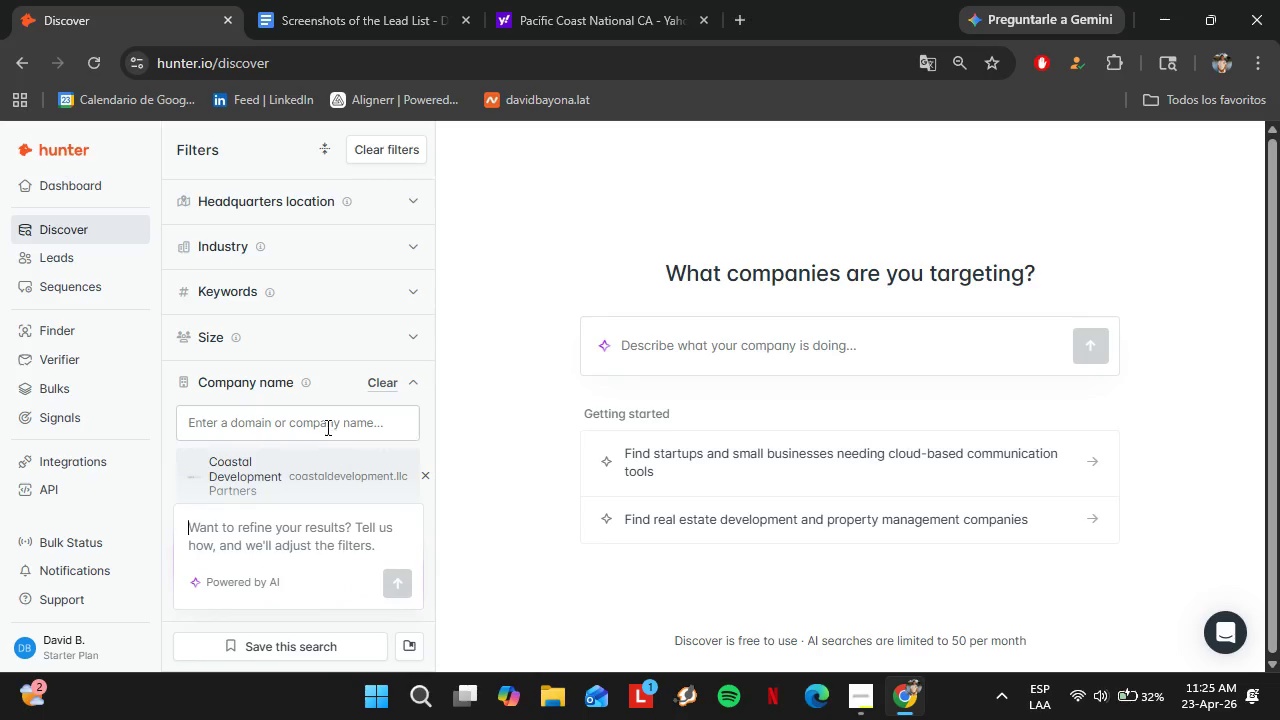 
left_click([326, 426])
 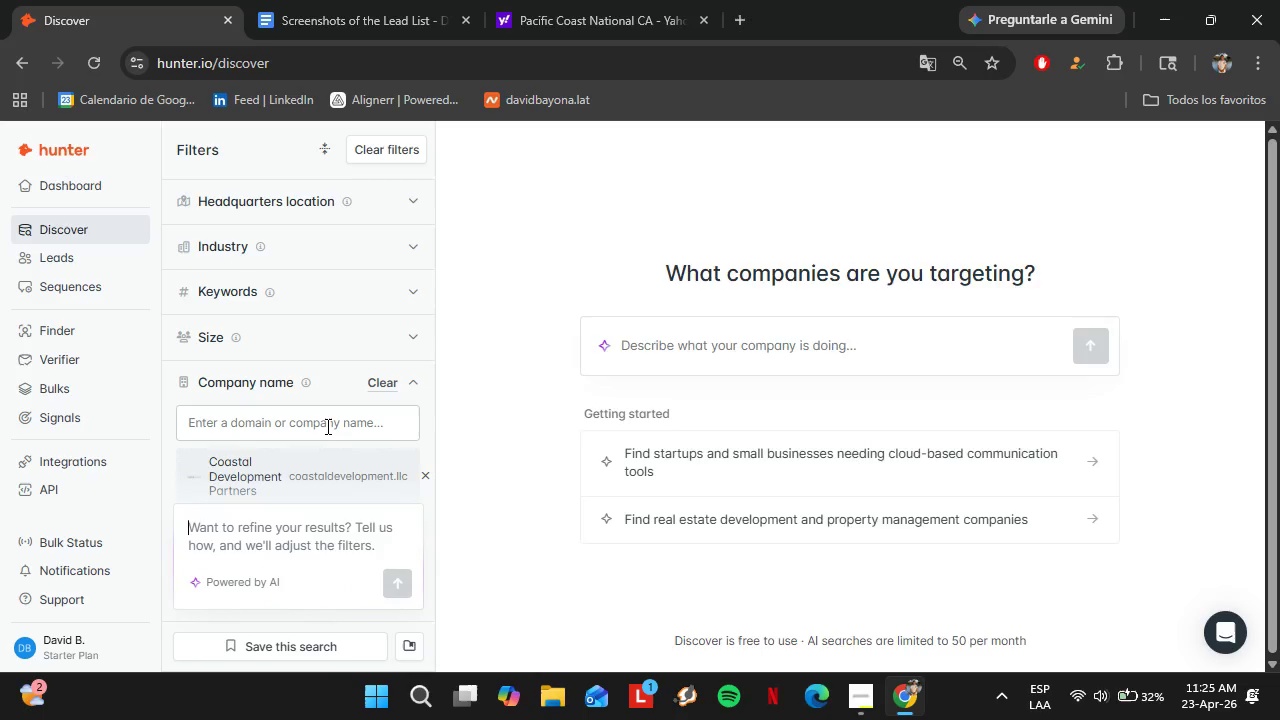 
key(Control+V)
 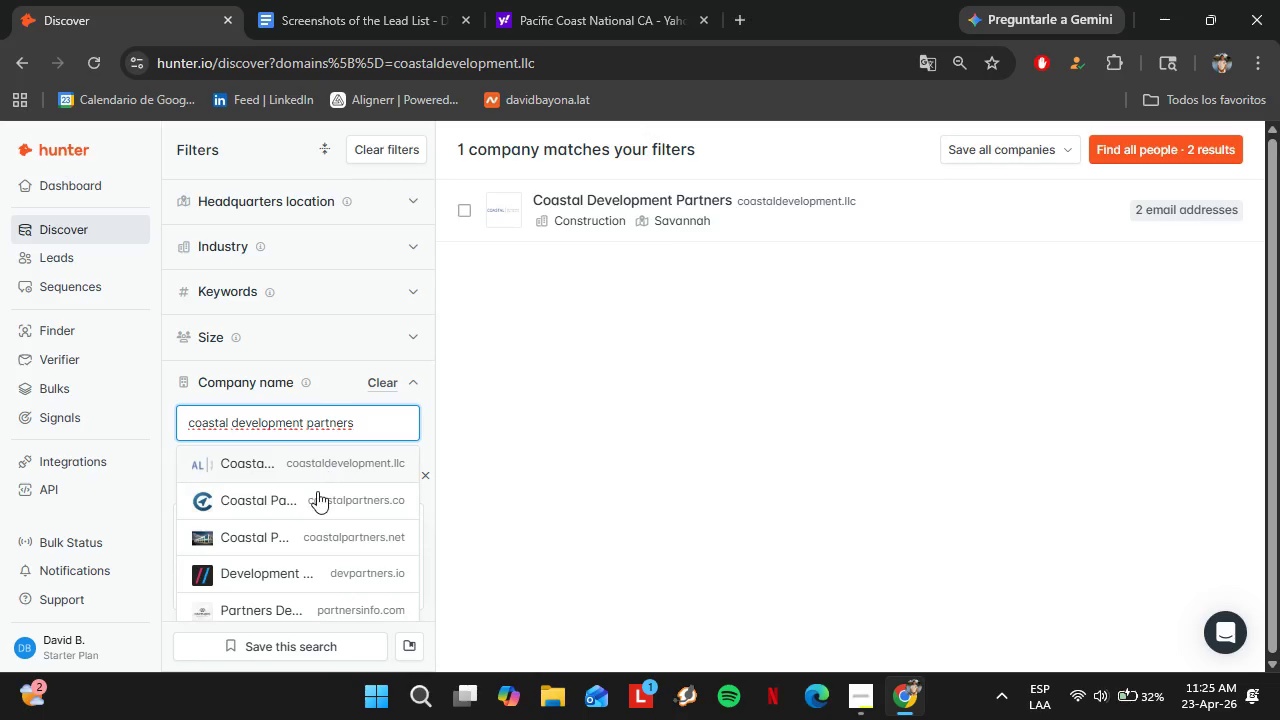 
left_click([317, 492])
 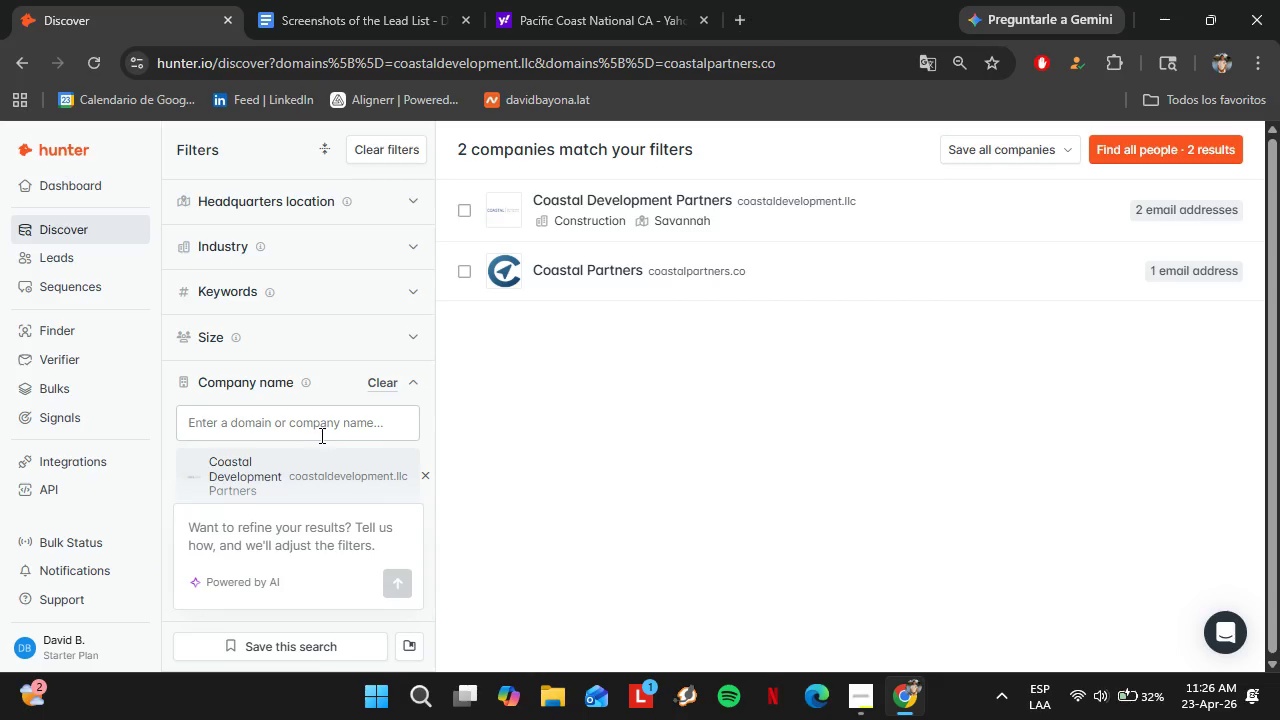 
key(Control+V)
 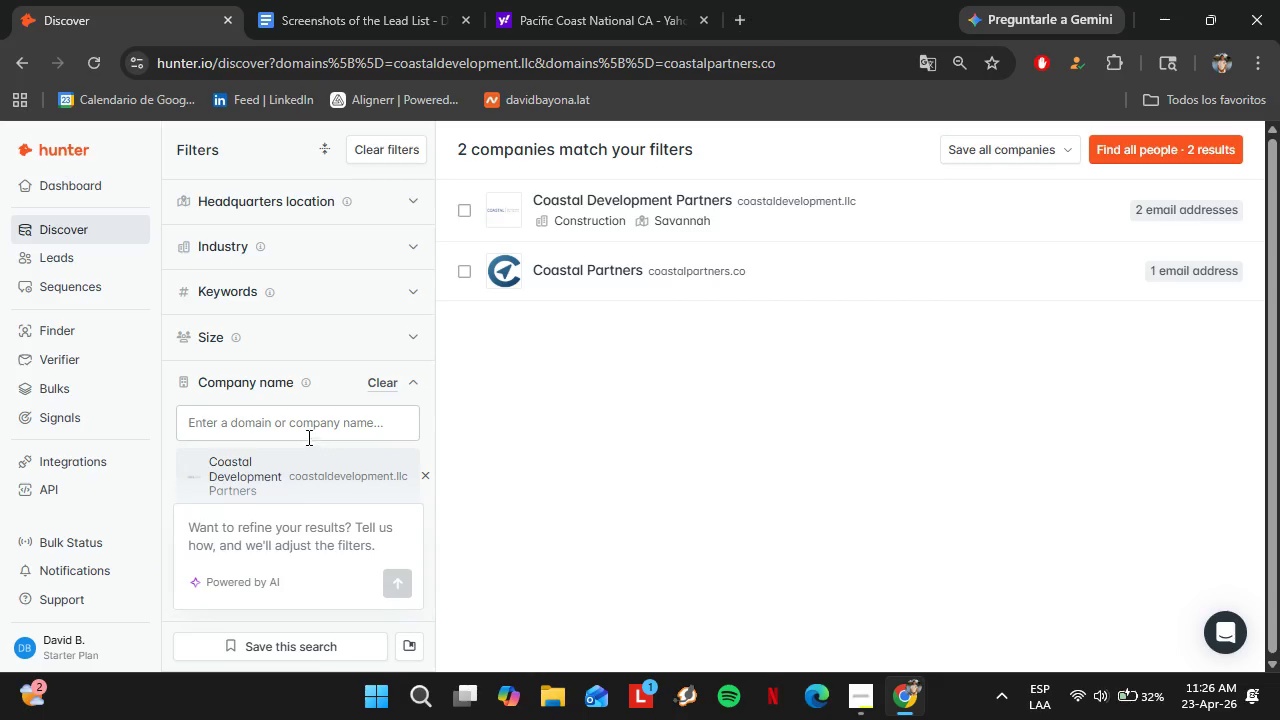 
left_click([306, 432])
 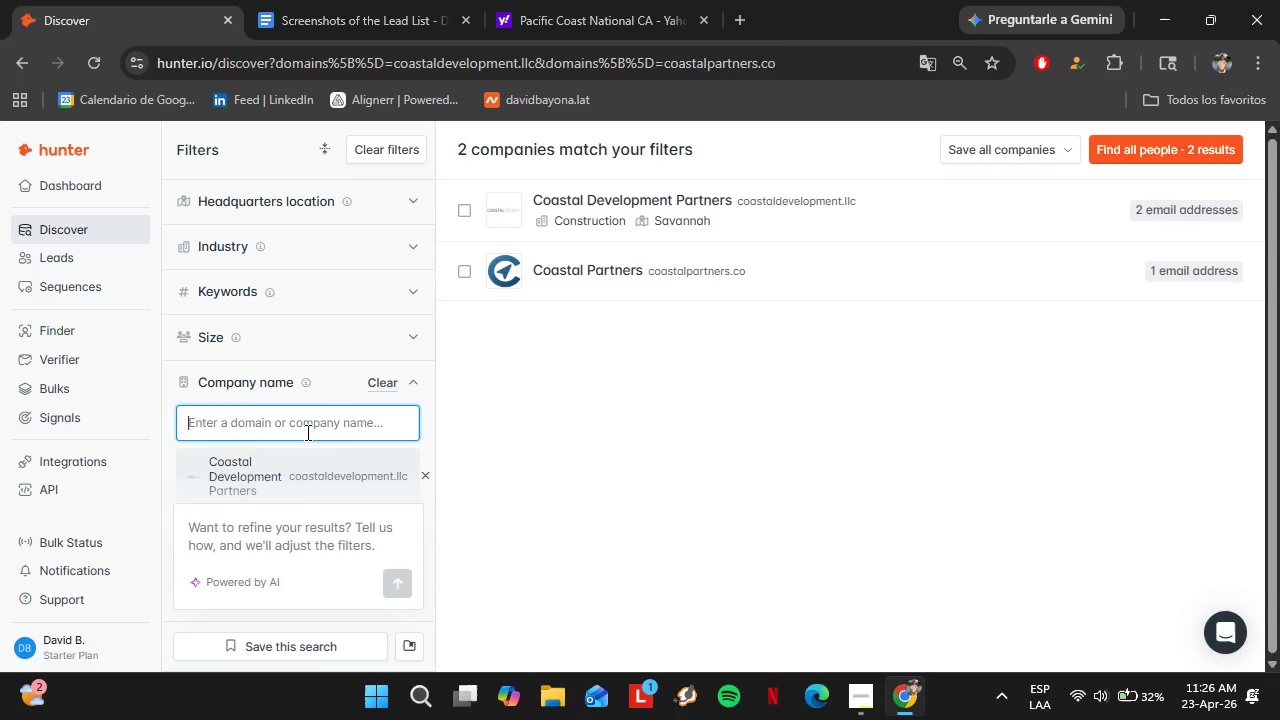 
key(Control+V)
 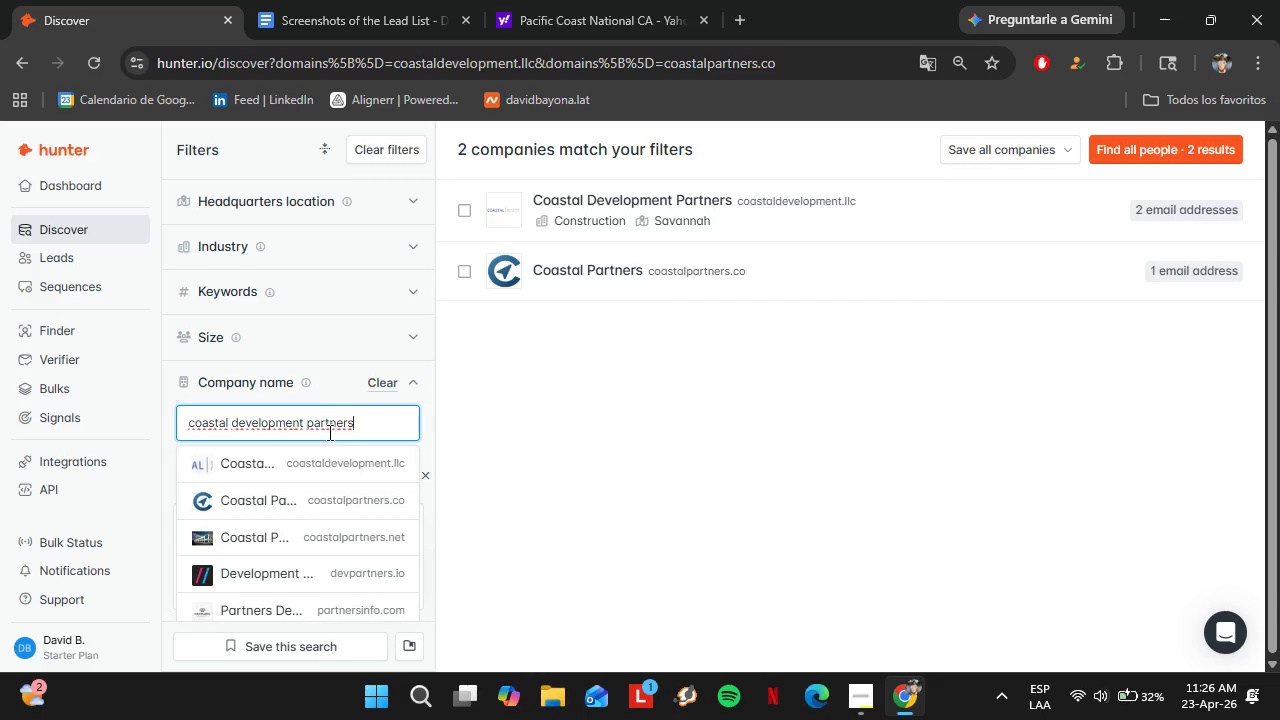 
scroll: coordinate [329, 434], scroll_direction: down, amount: 1.0
 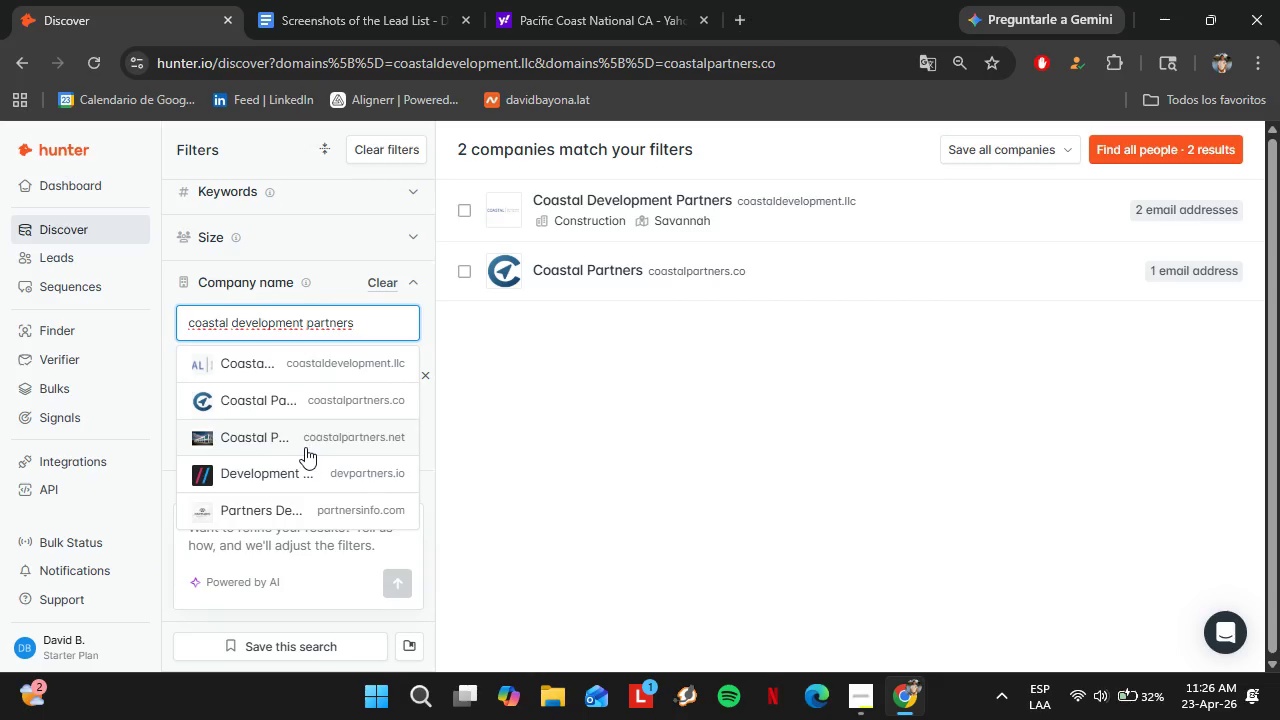 
left_click([303, 445])
 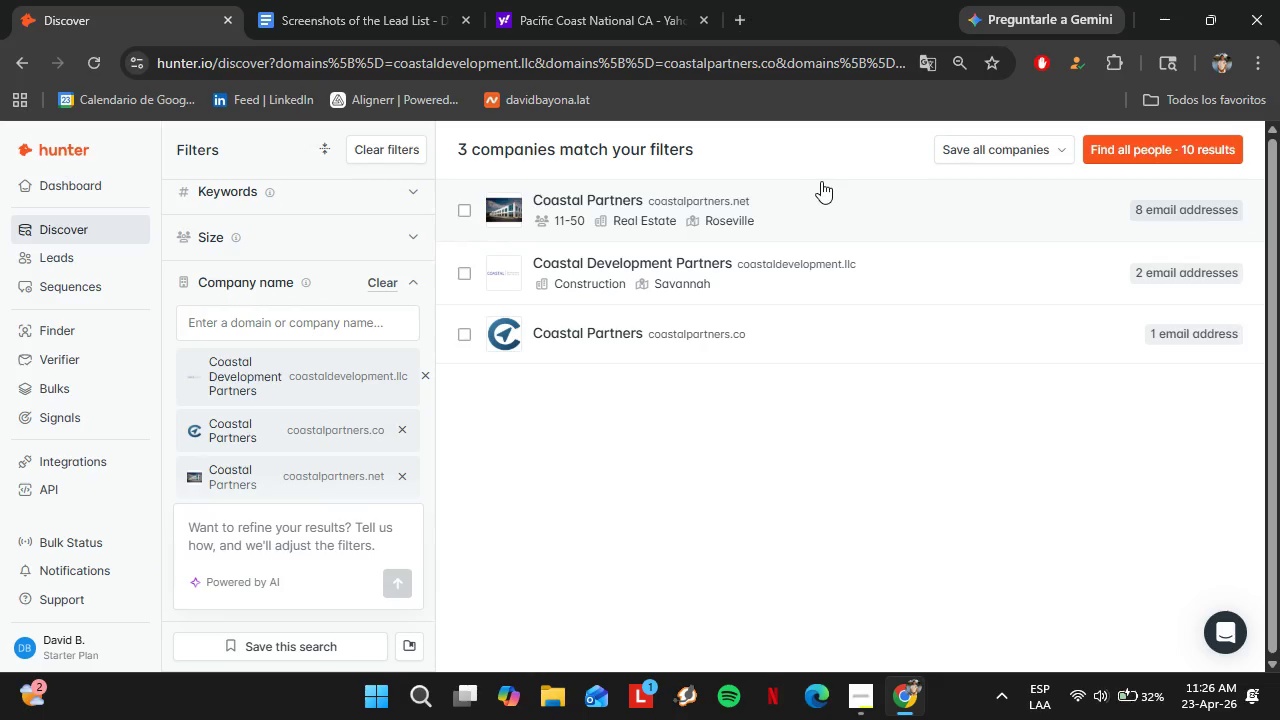 
left_click([849, 211])
 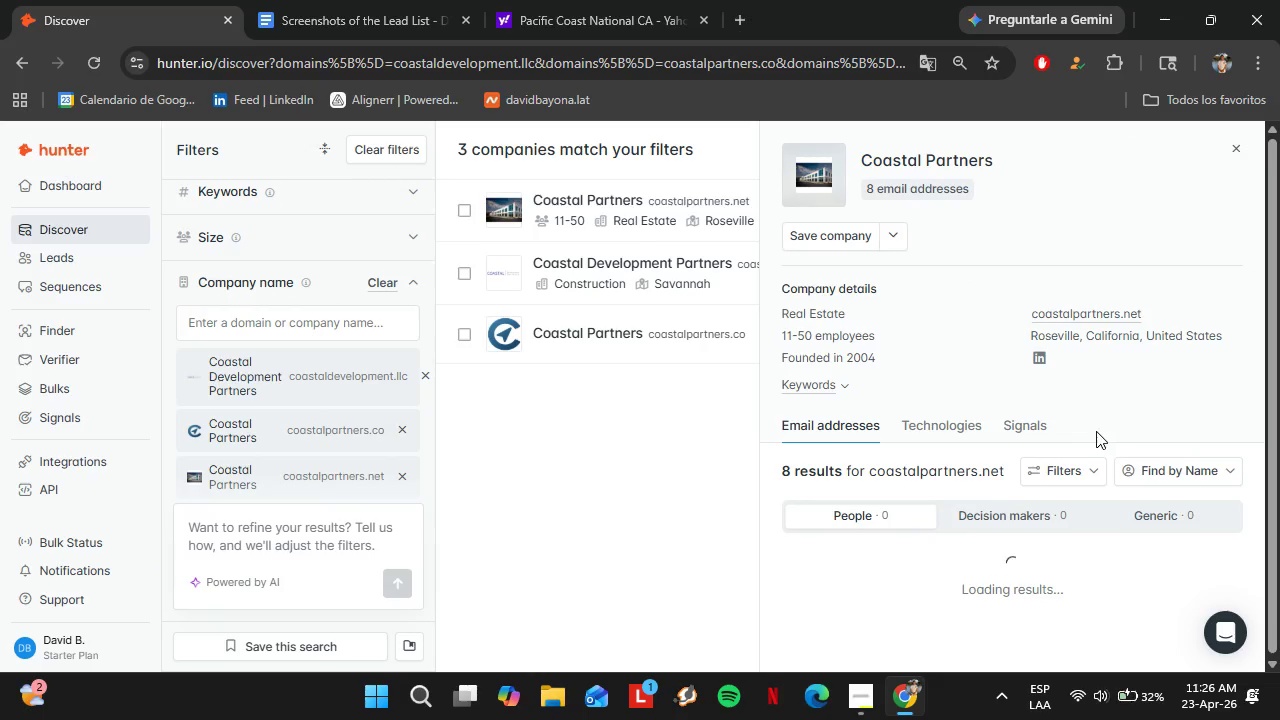 
scroll: coordinate [978, 418], scroll_direction: down, amount: 15.0
 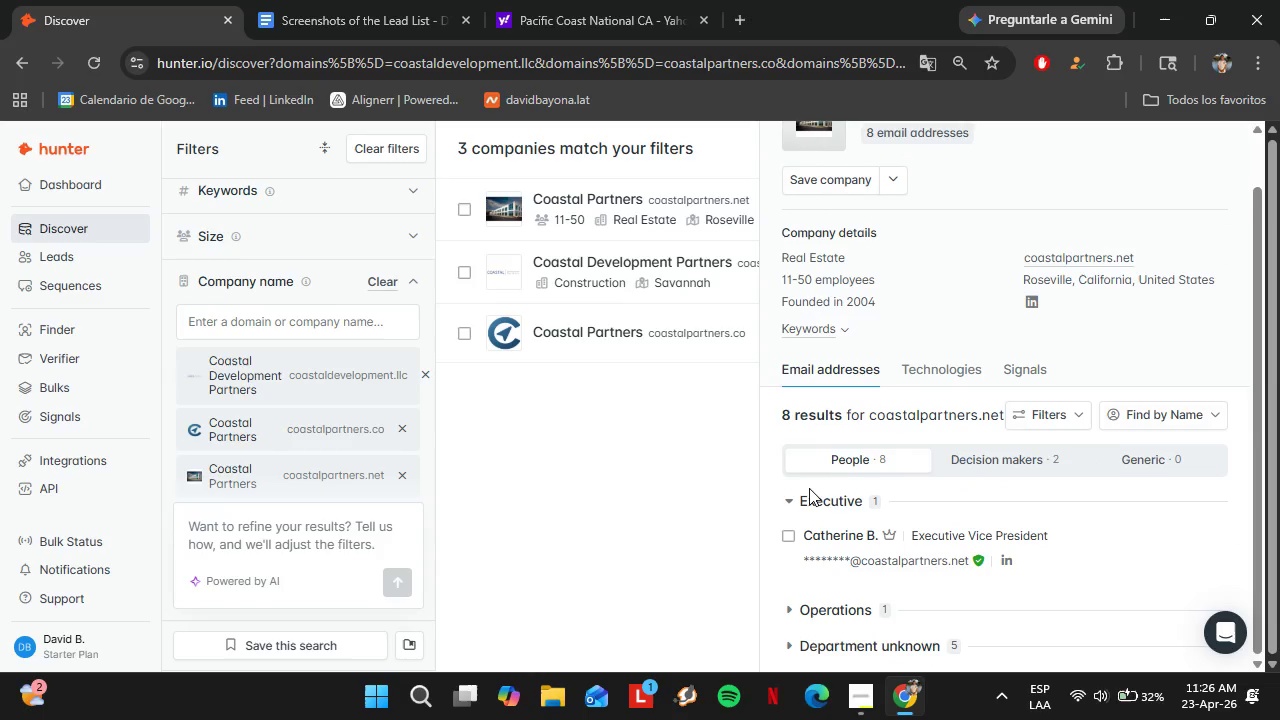 
scroll: coordinate [857, 446], scroll_direction: up, amount: 7.0
 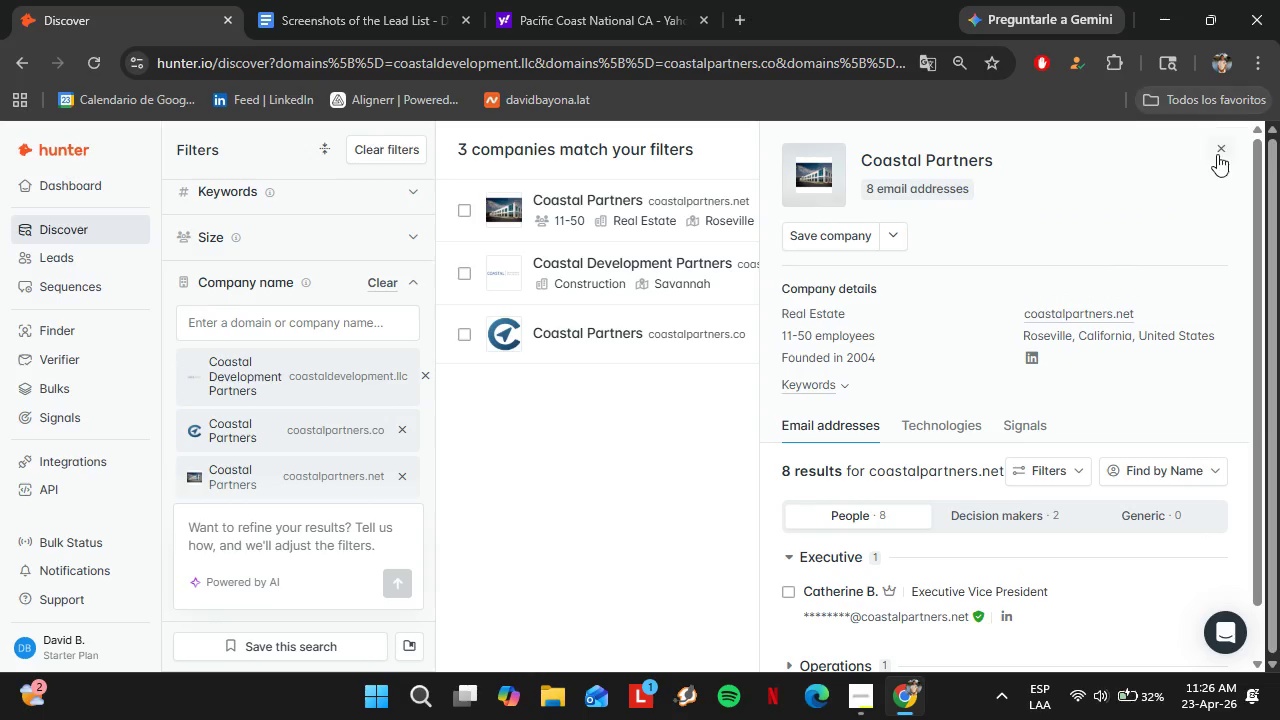 
left_click([1218, 153])
 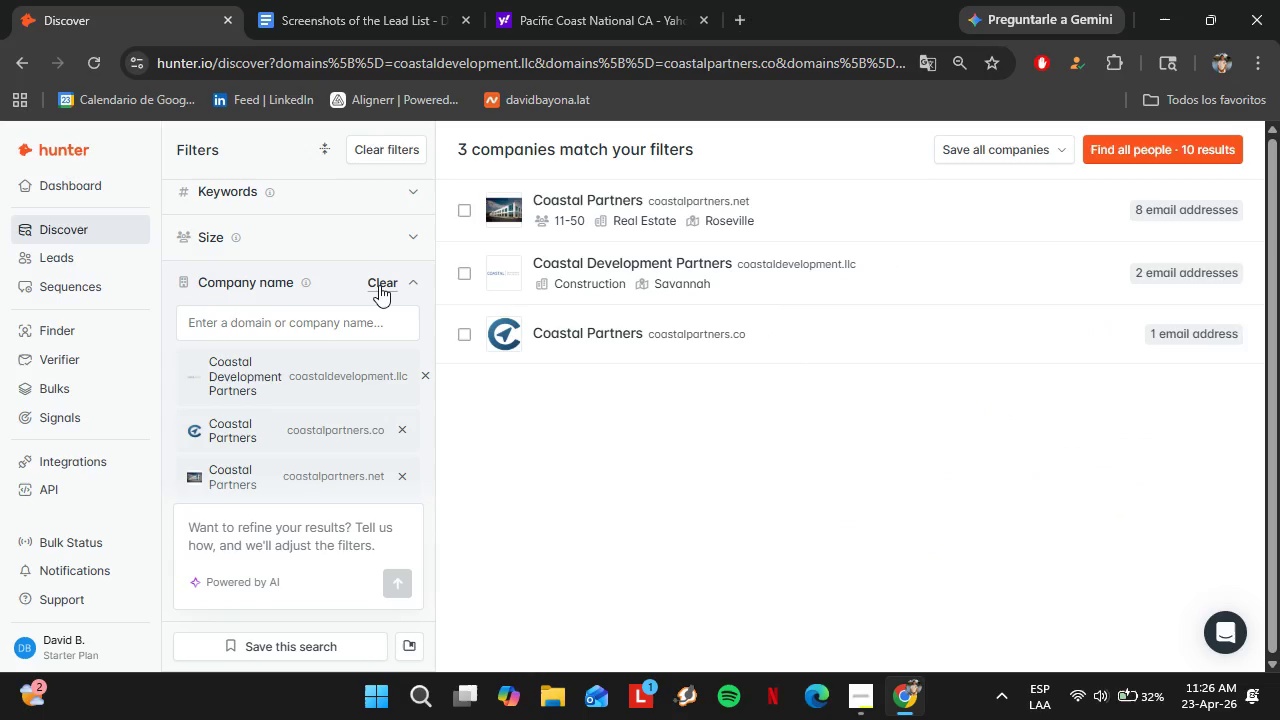 
left_click([379, 285])
 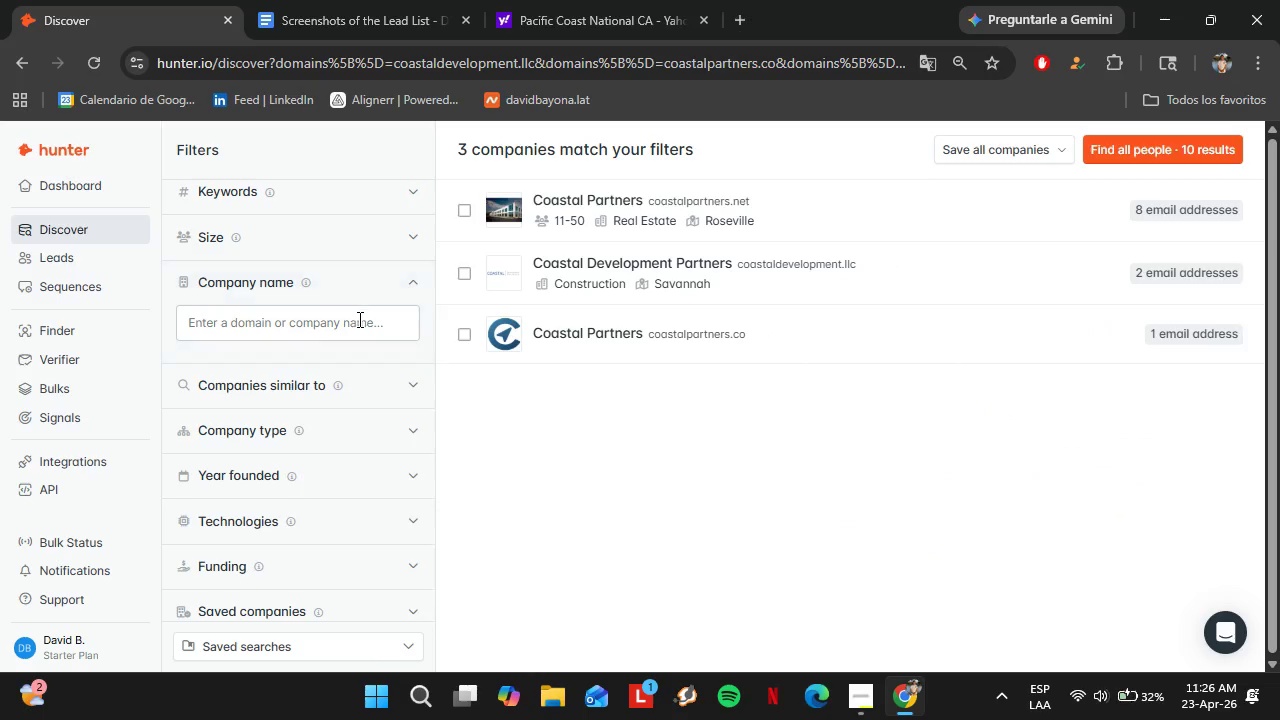 
left_click([358, 319])
 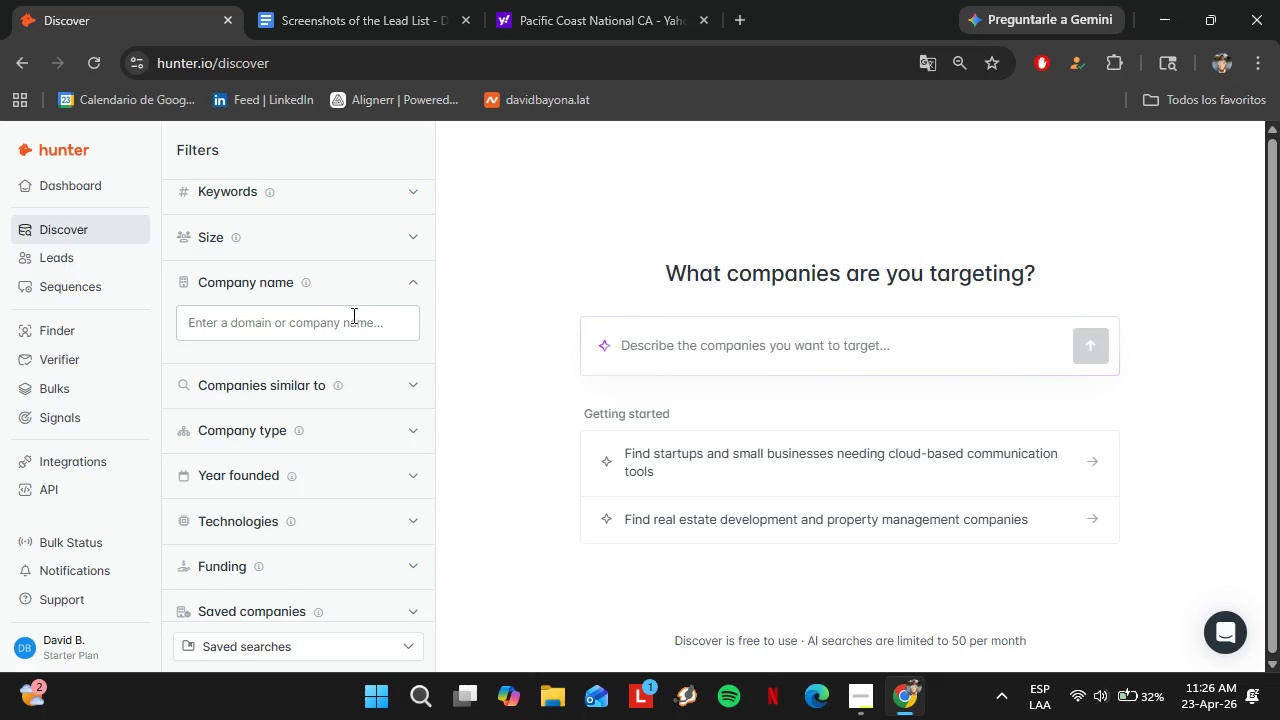 
left_click([350, 313])
 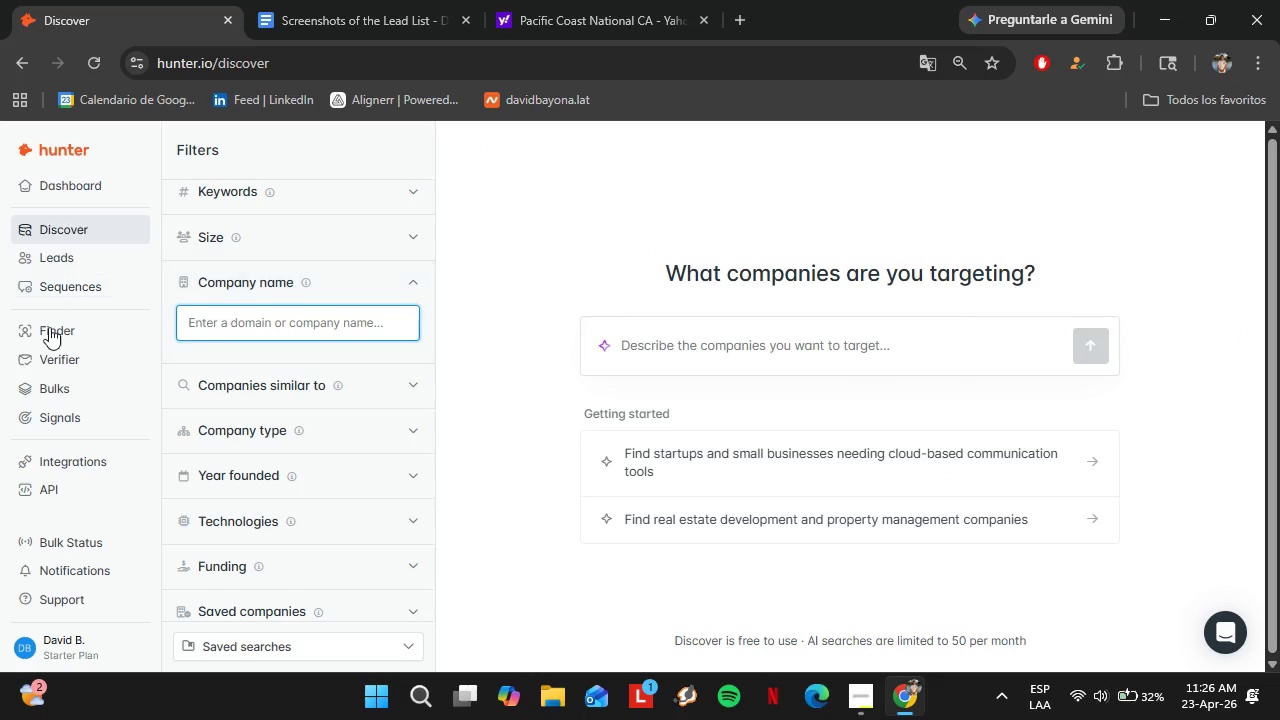 
left_click([49, 328])
 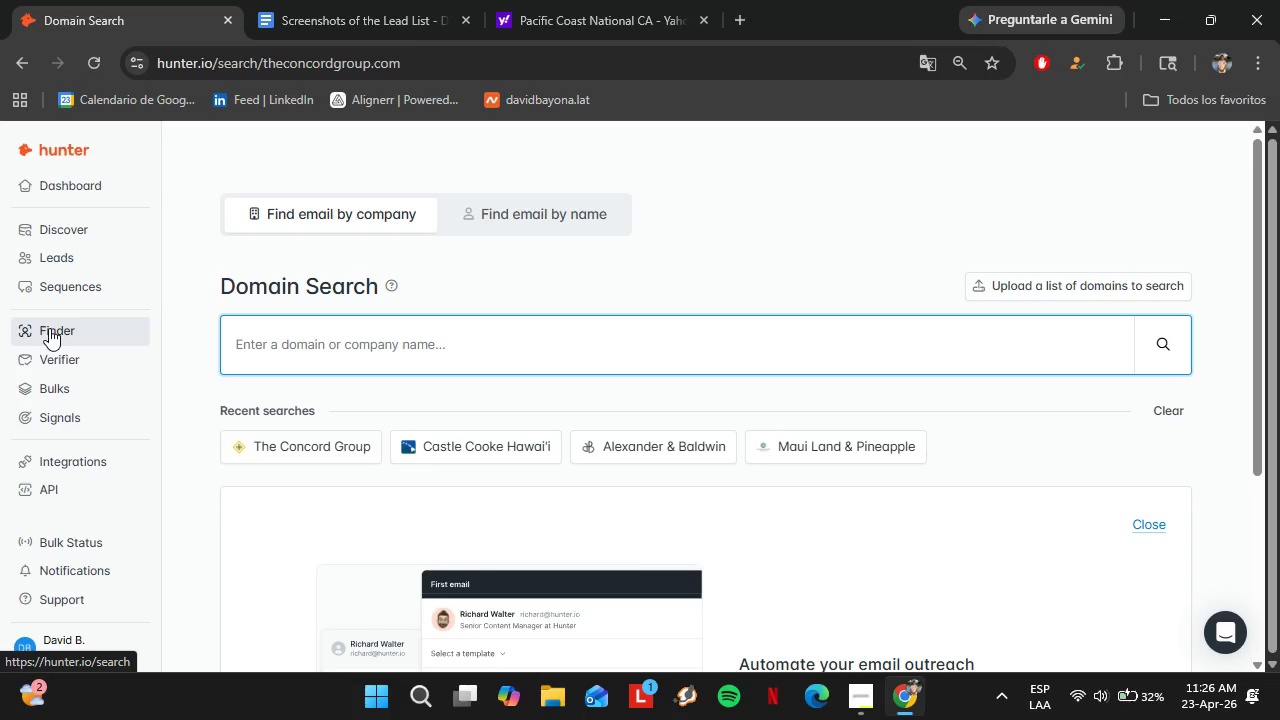 
type(danie)
 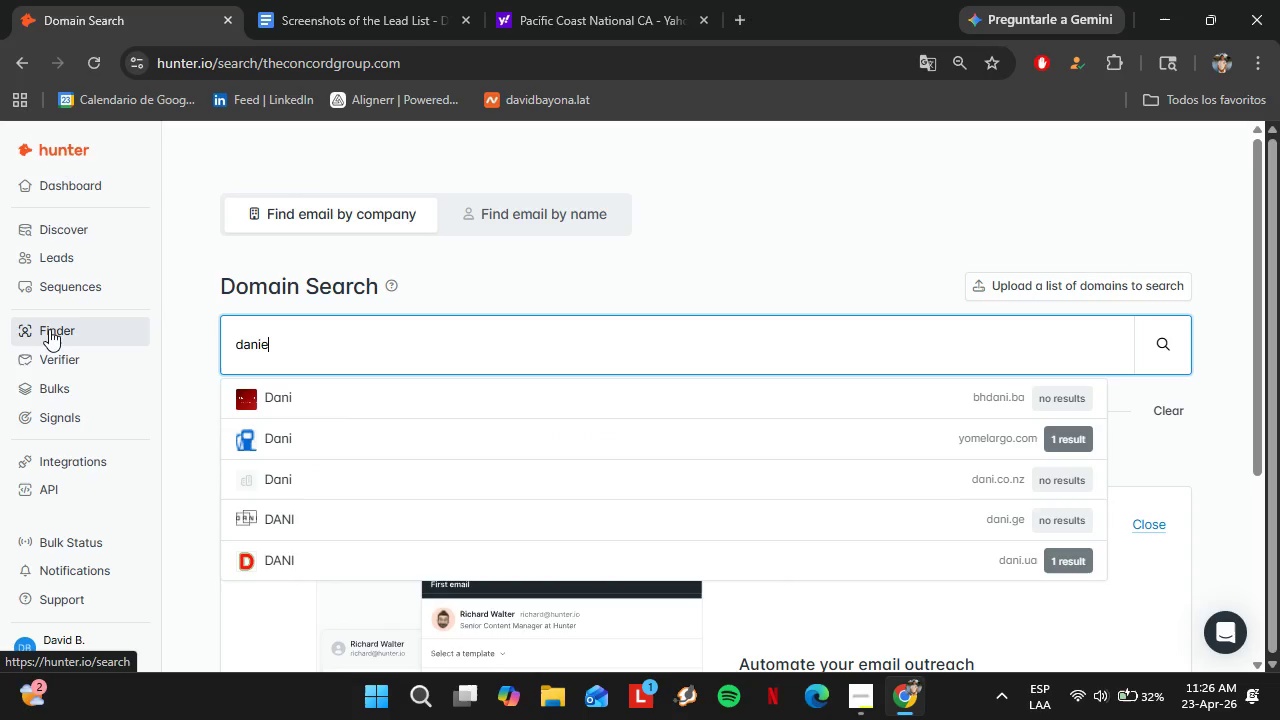 
wait(6.12)
 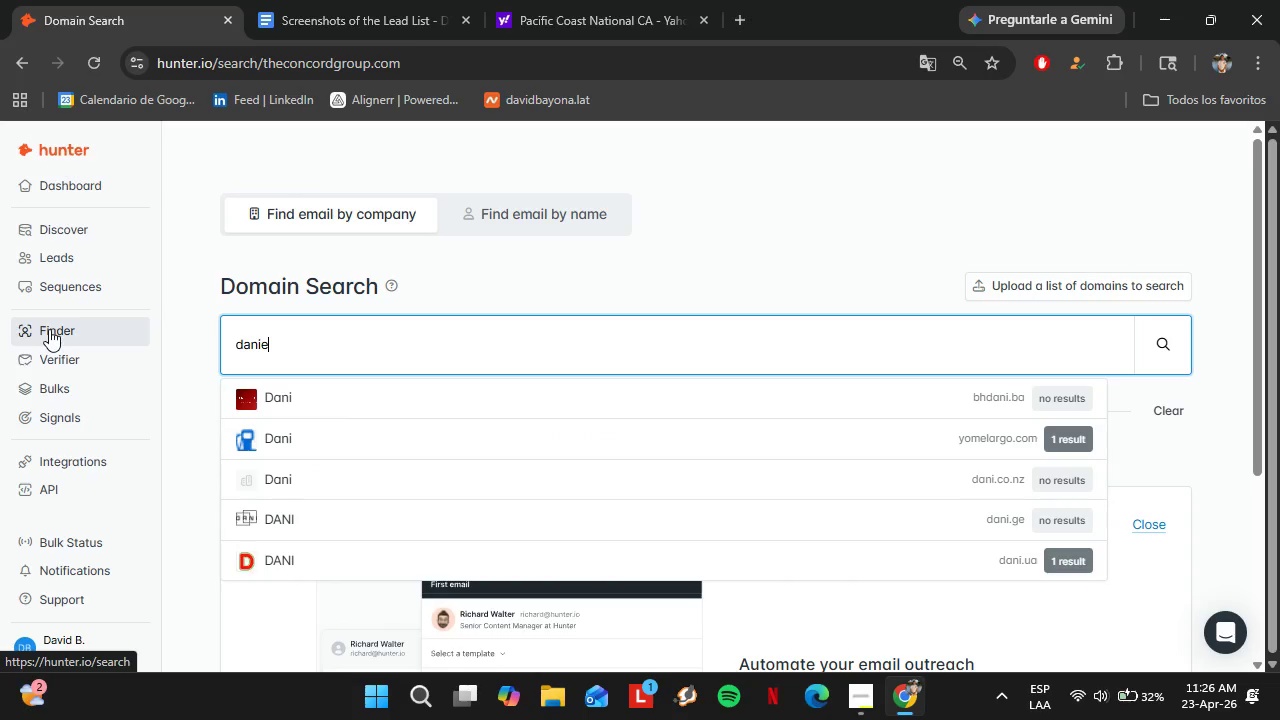 
type(lisland)
 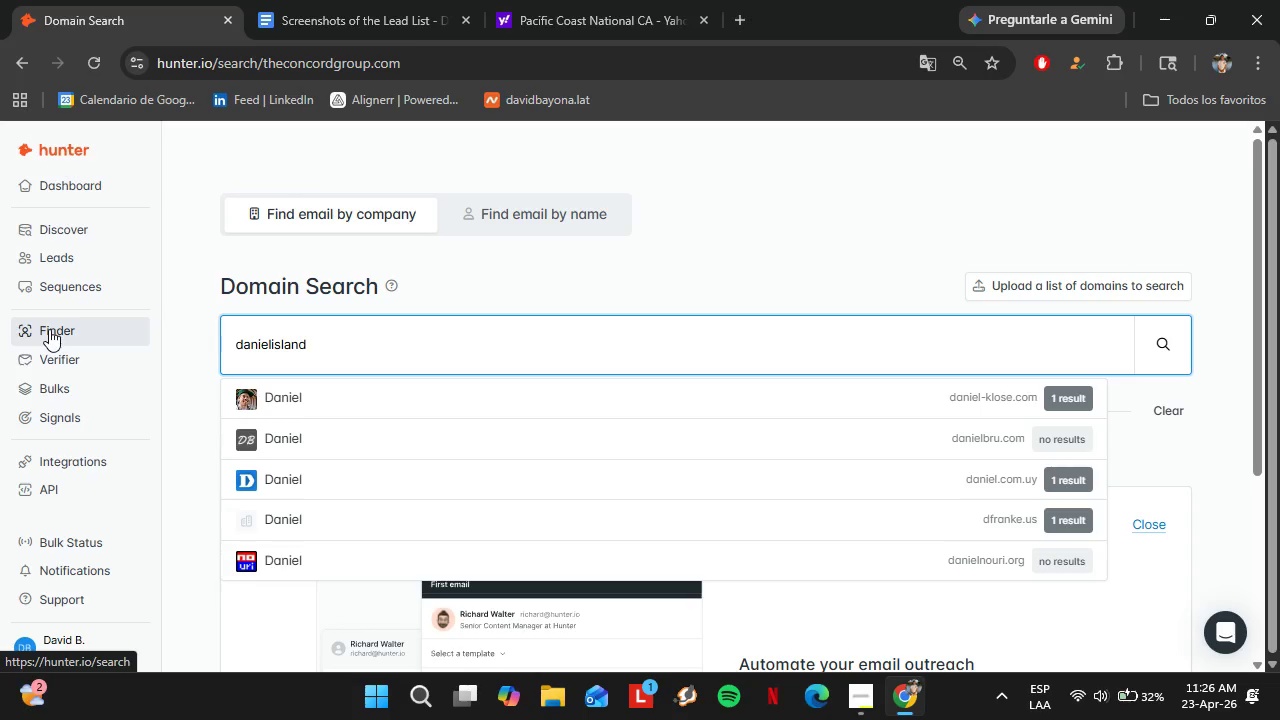 
hold_key(key=ArrowLeft, duration=0.59)
 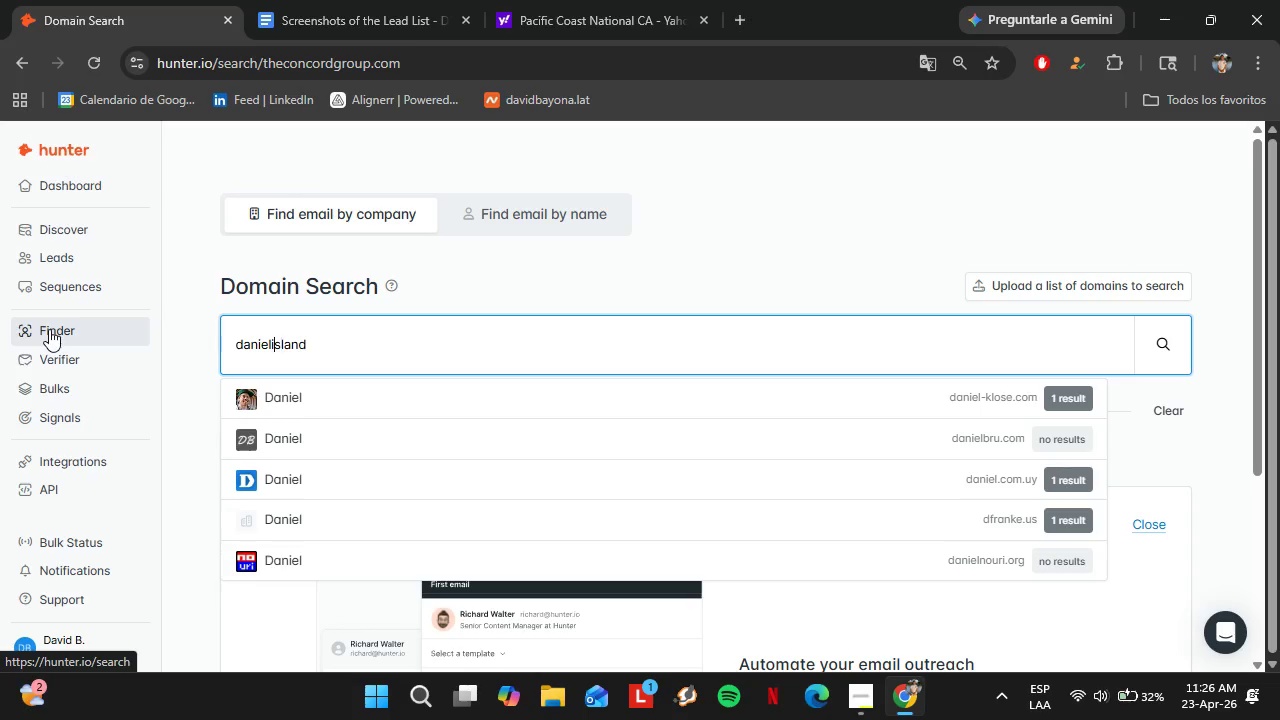 
key(ArrowLeft)
 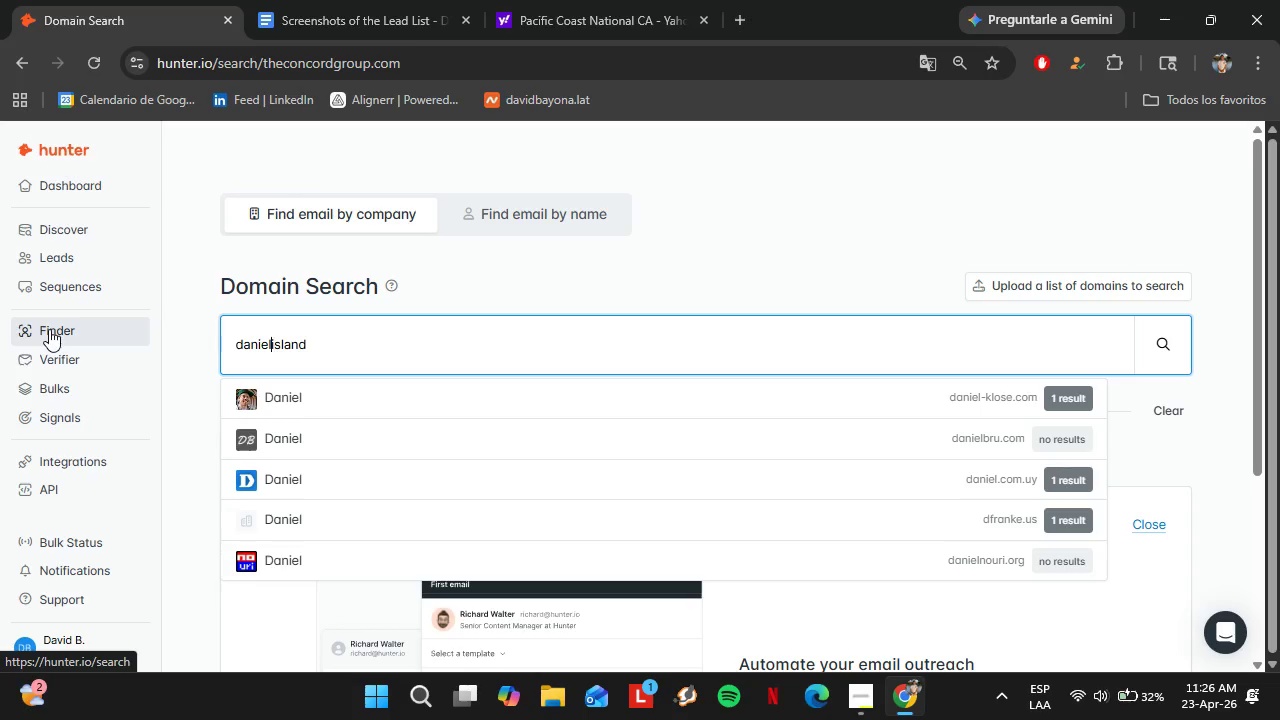 
key(ArrowLeft)
 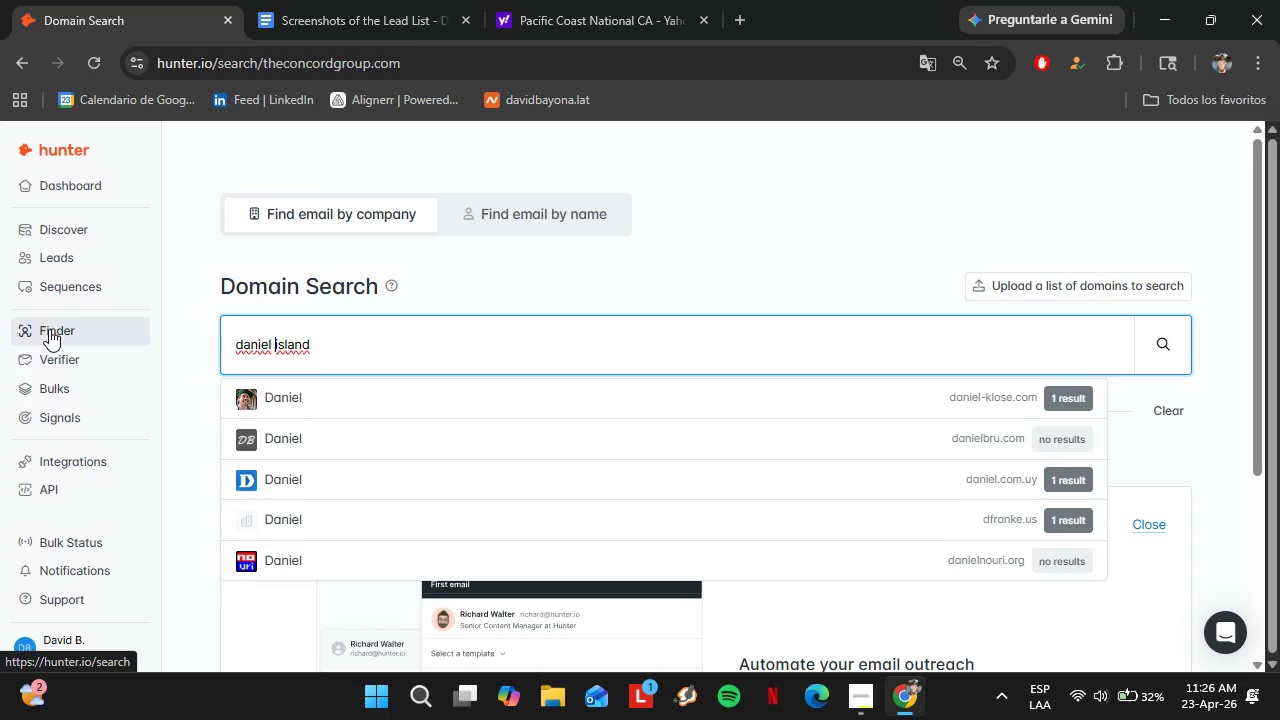 
key(Space)
 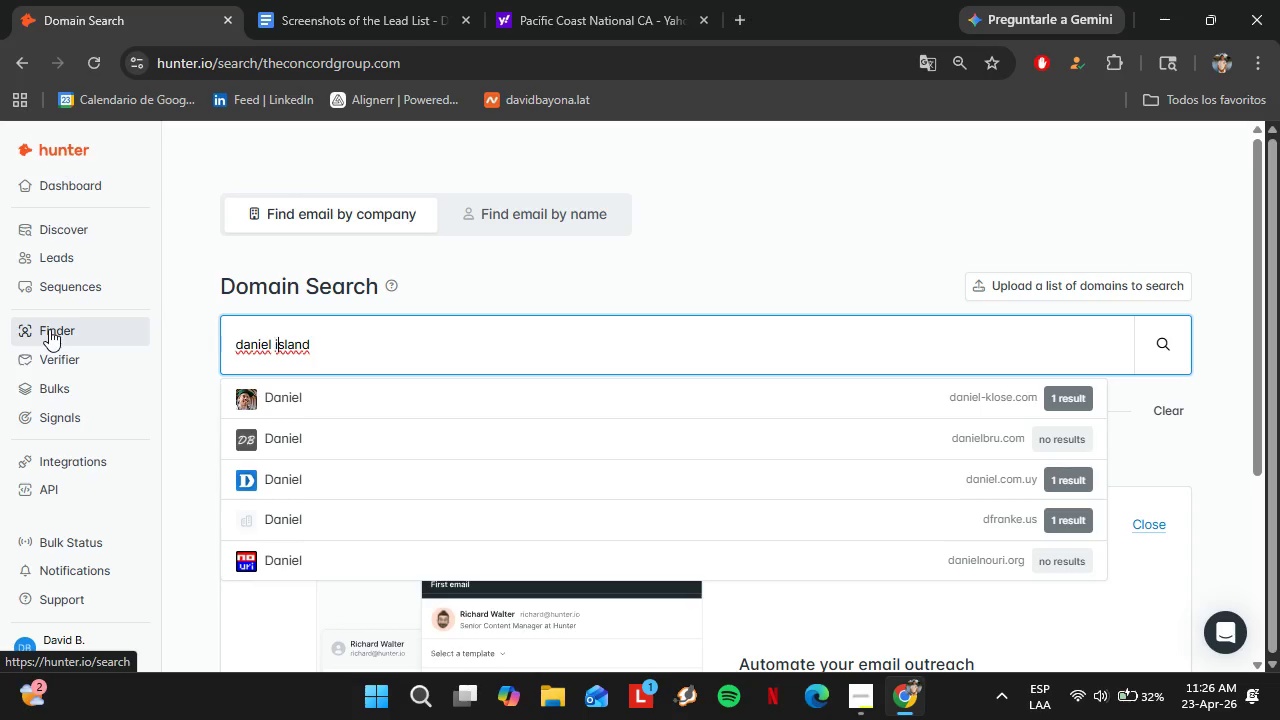 
hold_key(key=ArrowRight, duration=0.77)
 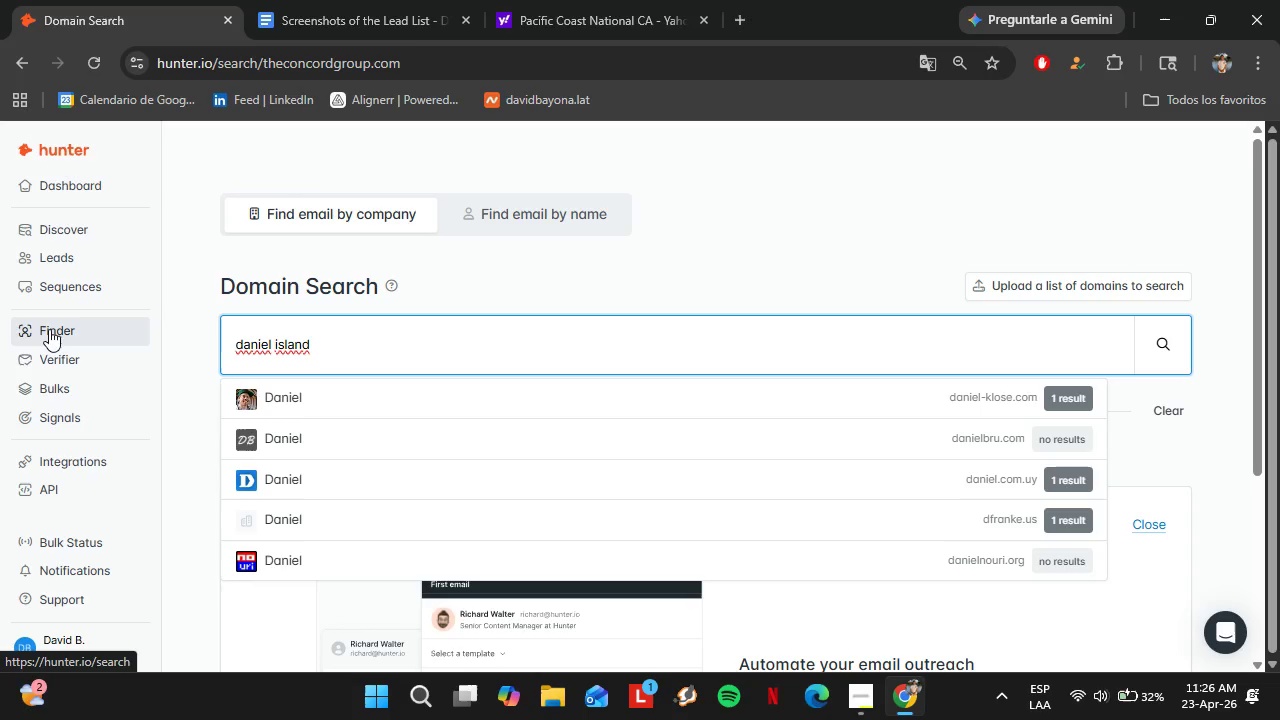 
key(Space)
 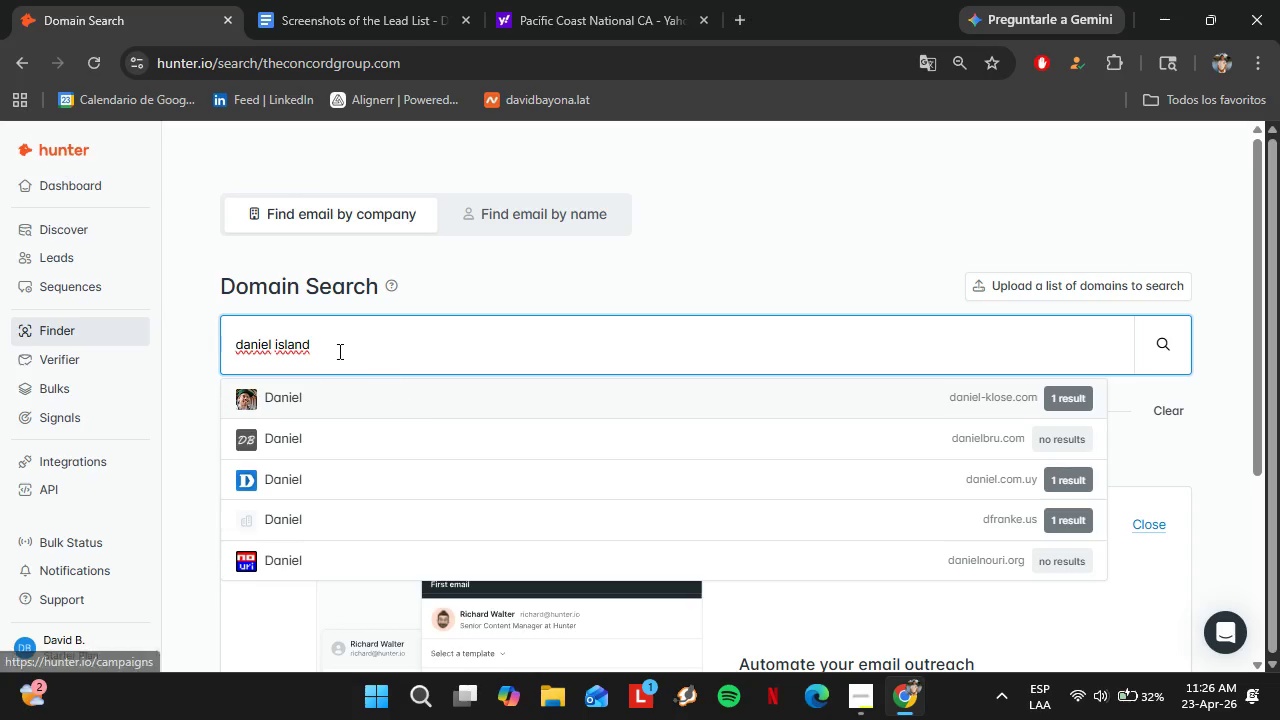 
left_click_drag(start_coordinate=[332, 346], to_coordinate=[209, 347])
 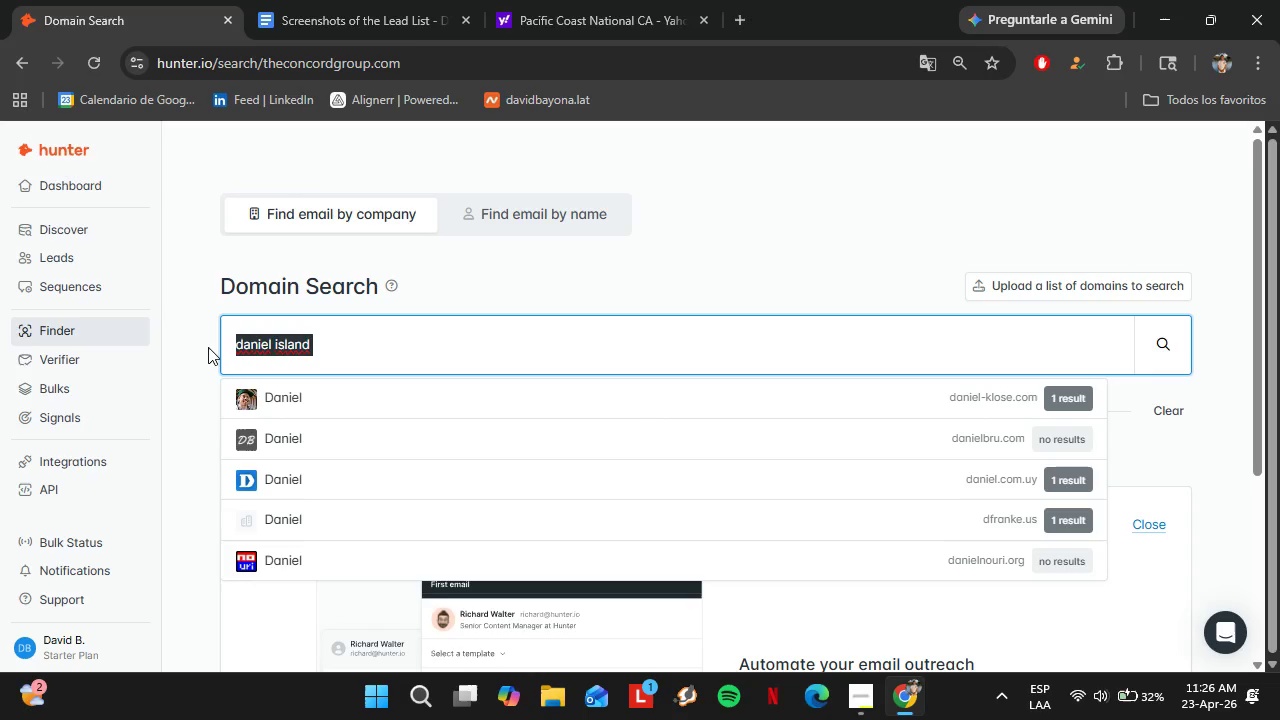 
key(Control+C)
 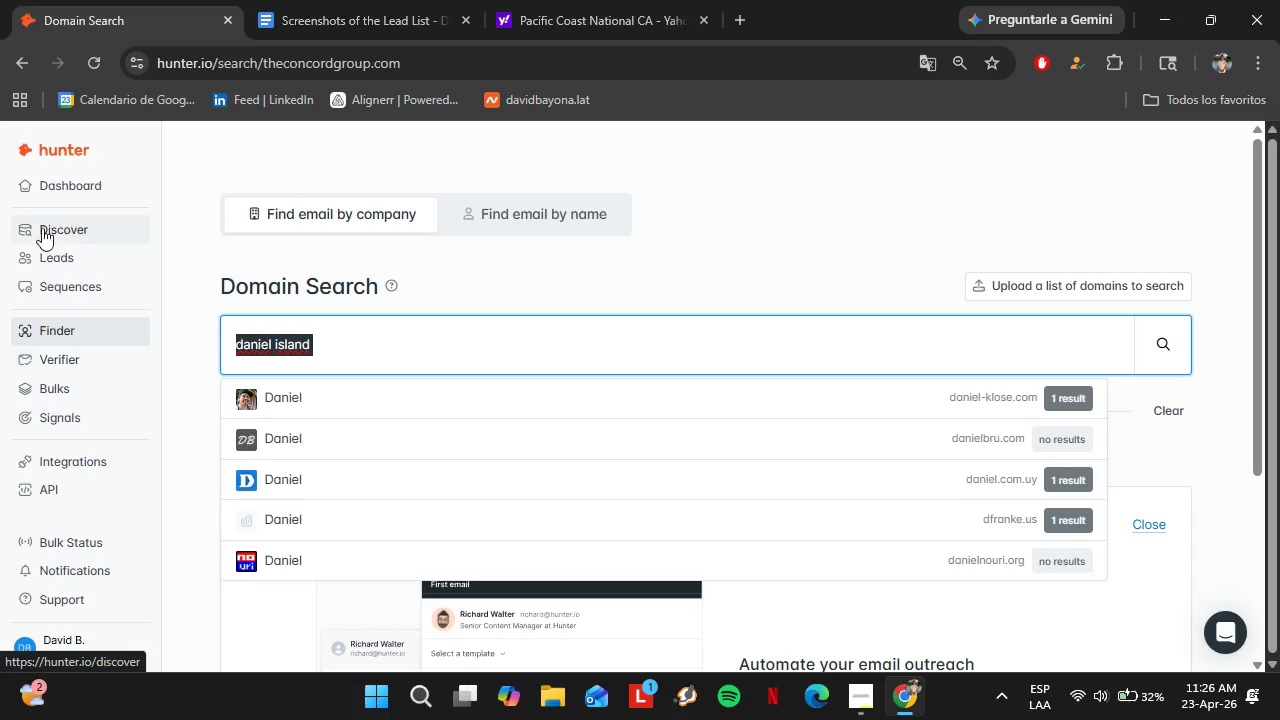 
left_click([65, 245])
 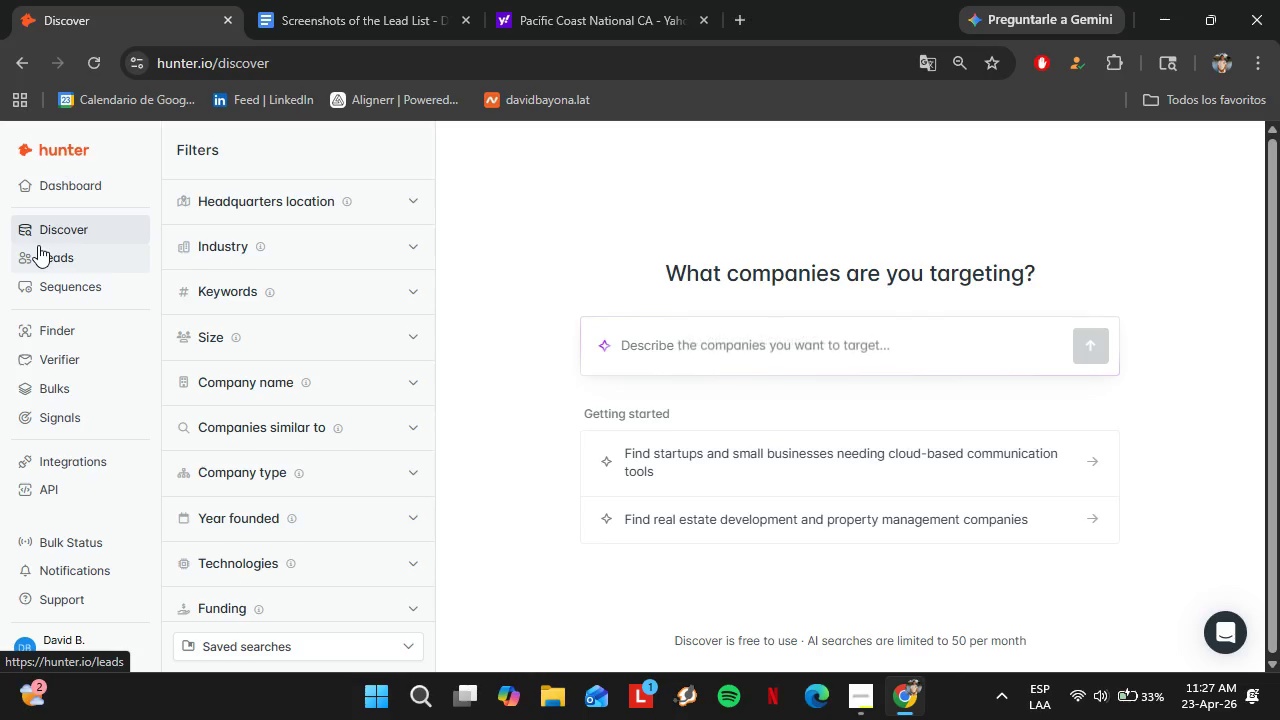 
wait(72.52)
 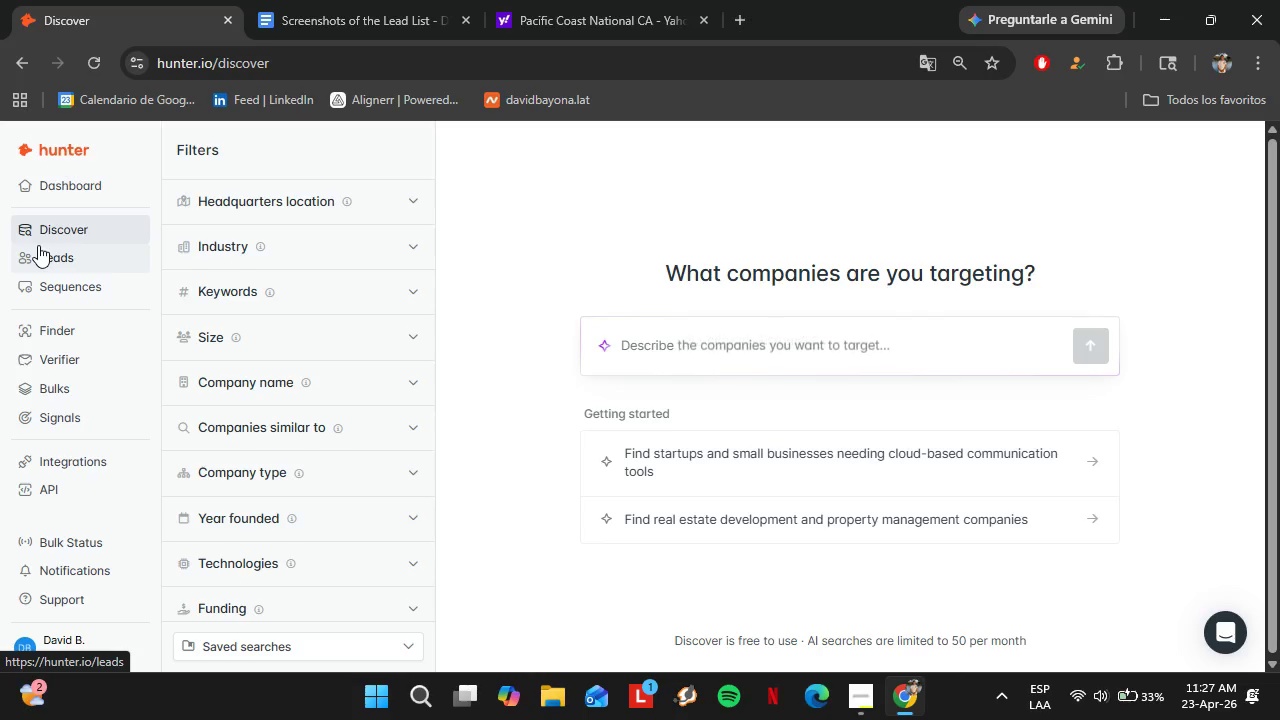 
left_click([258, 385])
 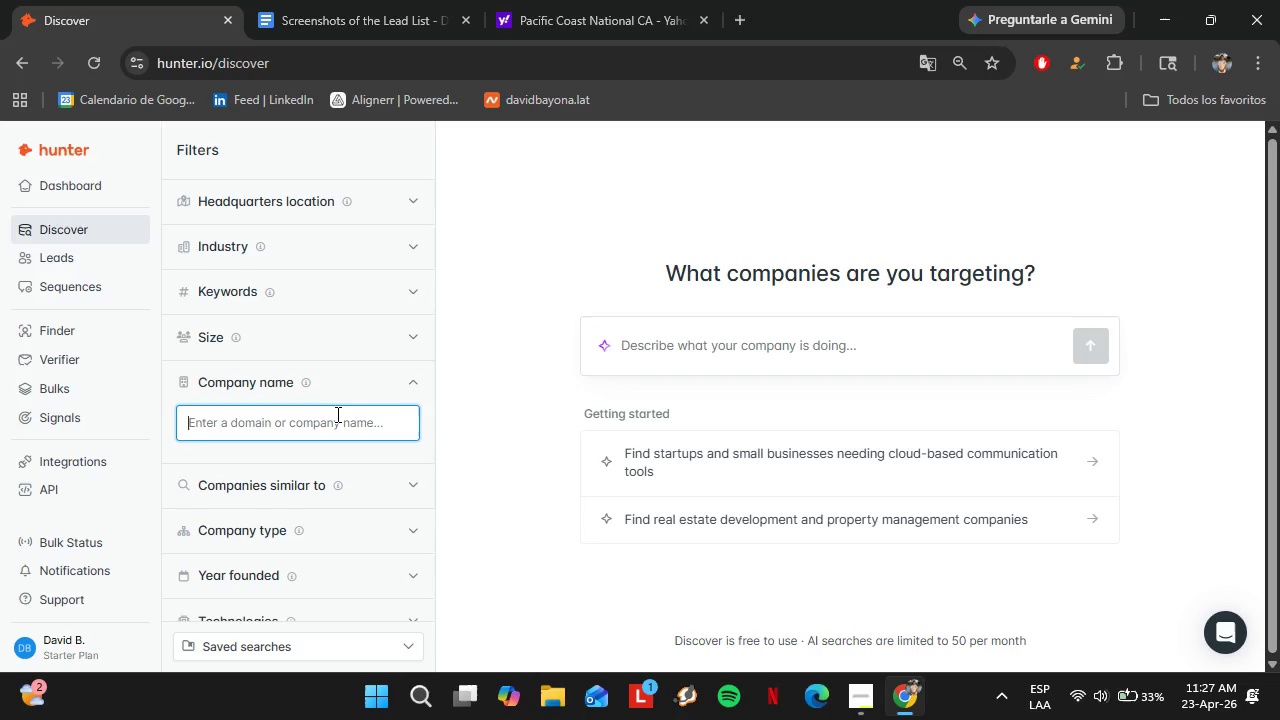 
key(Control+V)
 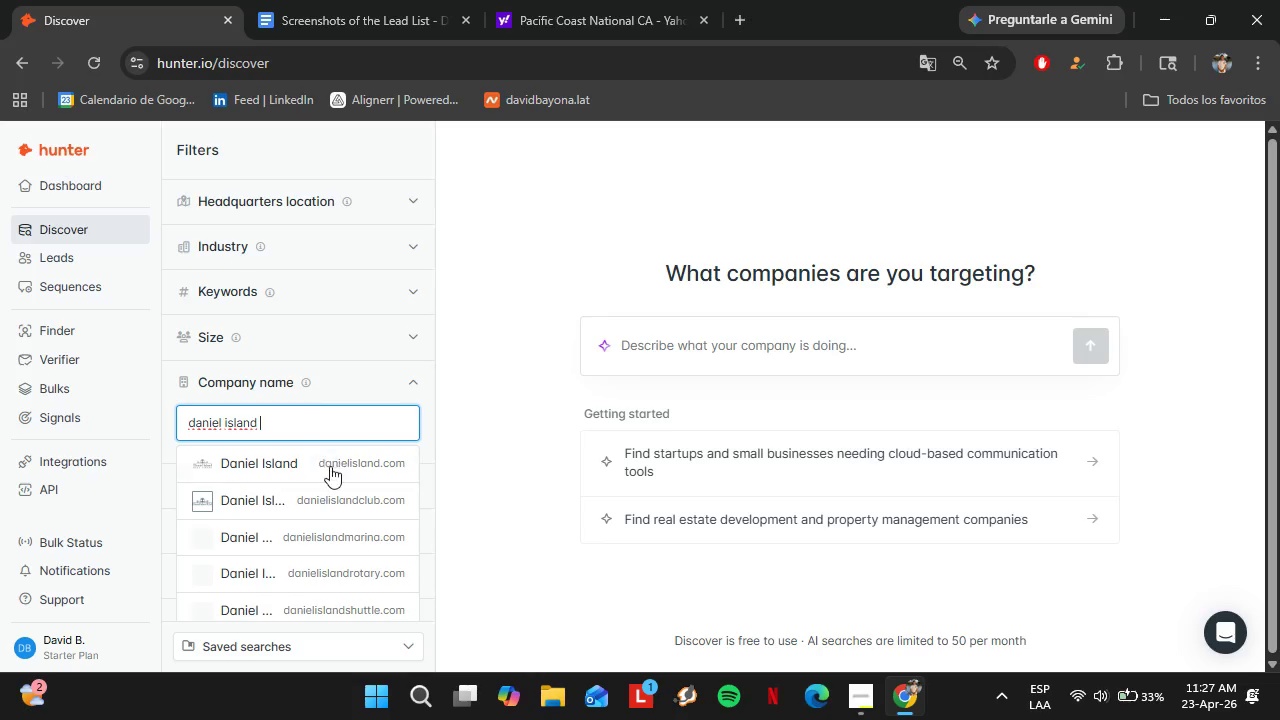 
left_click([315, 456])
 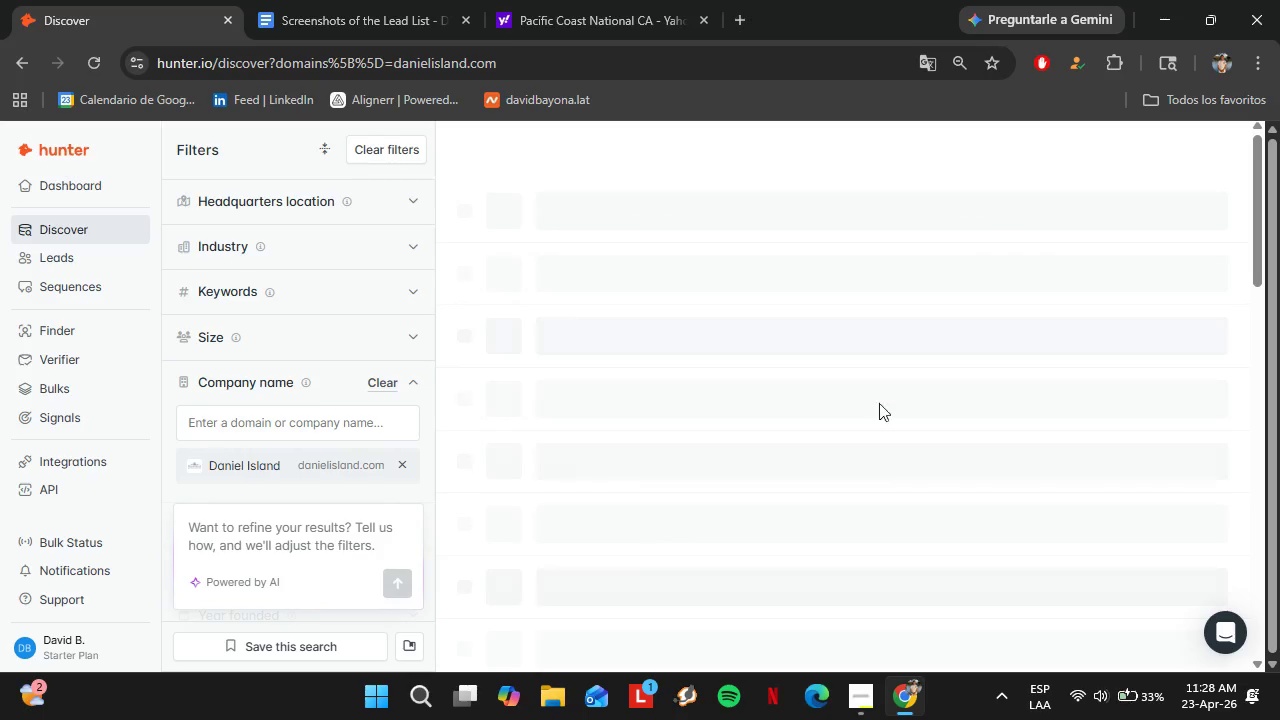 
wait(7.17)
 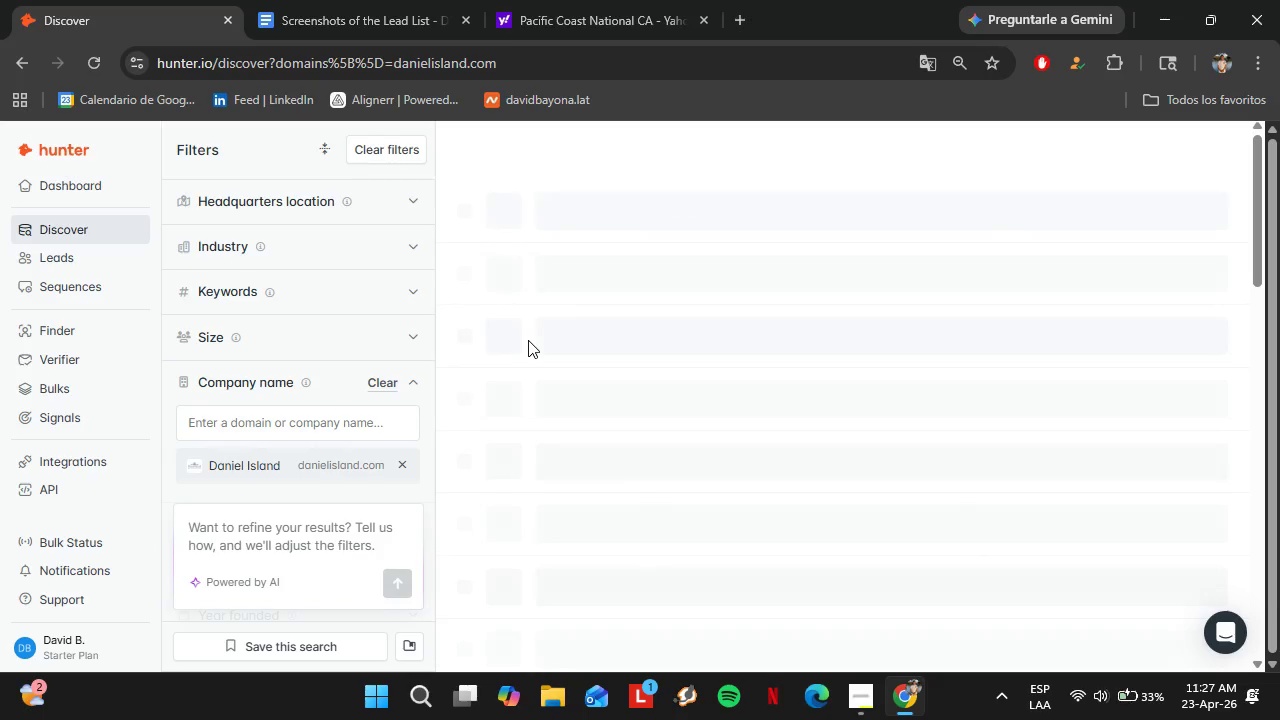 
left_click([884, 613])